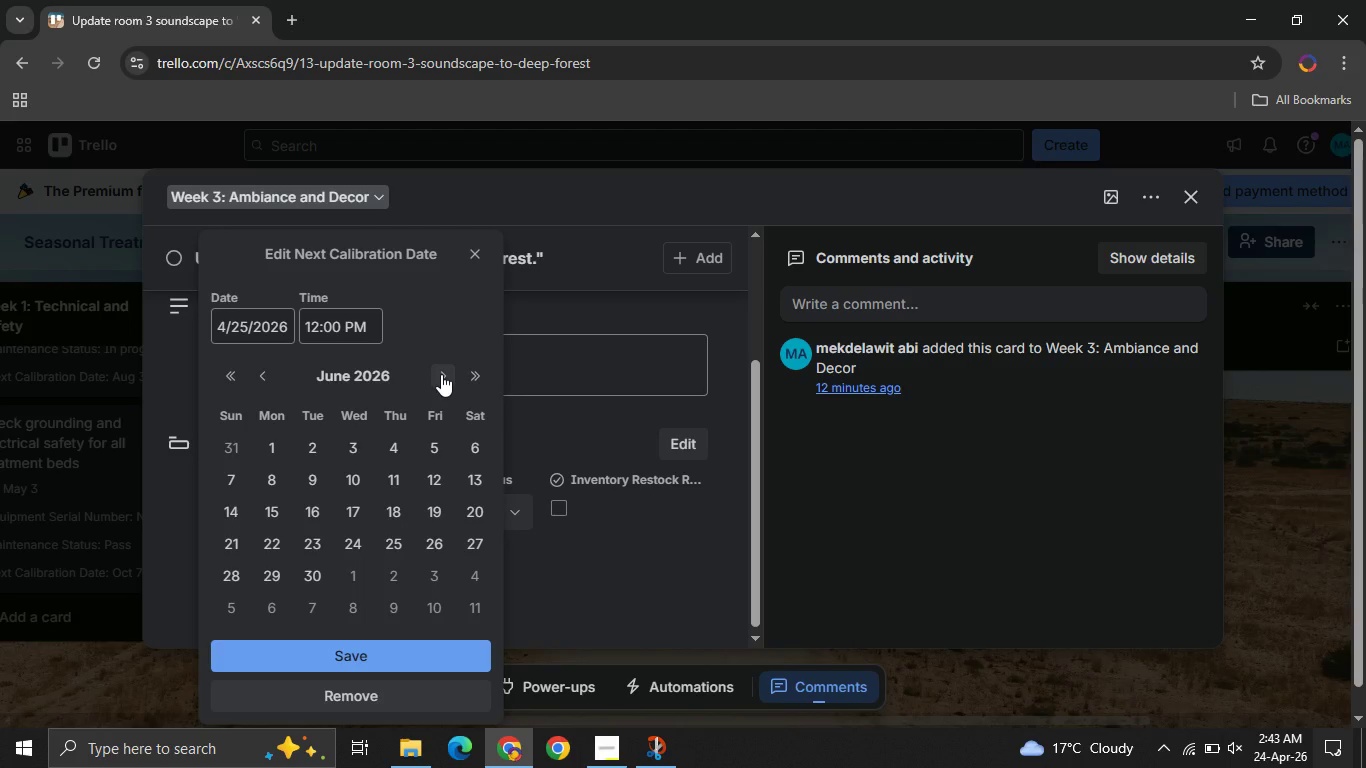 
left_click([441, 374])
 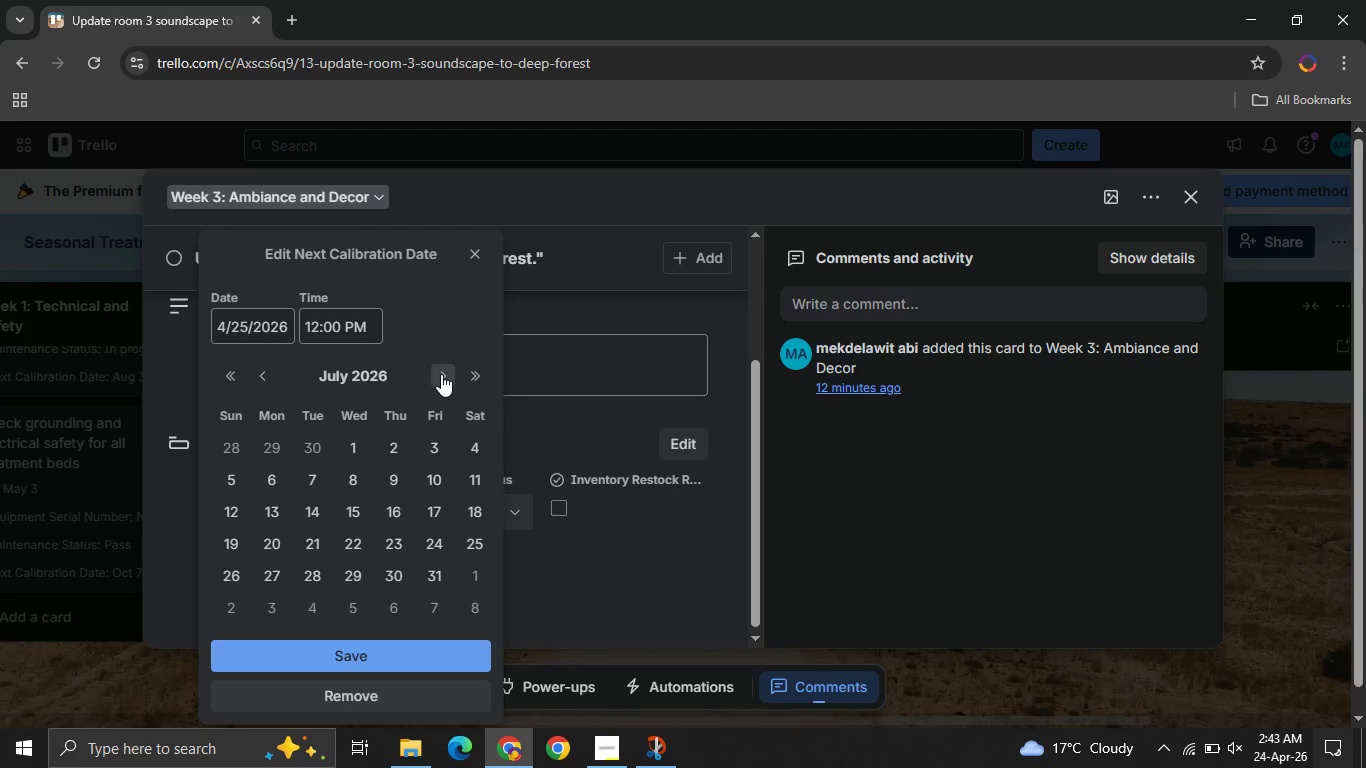 
double_click([441, 374])
 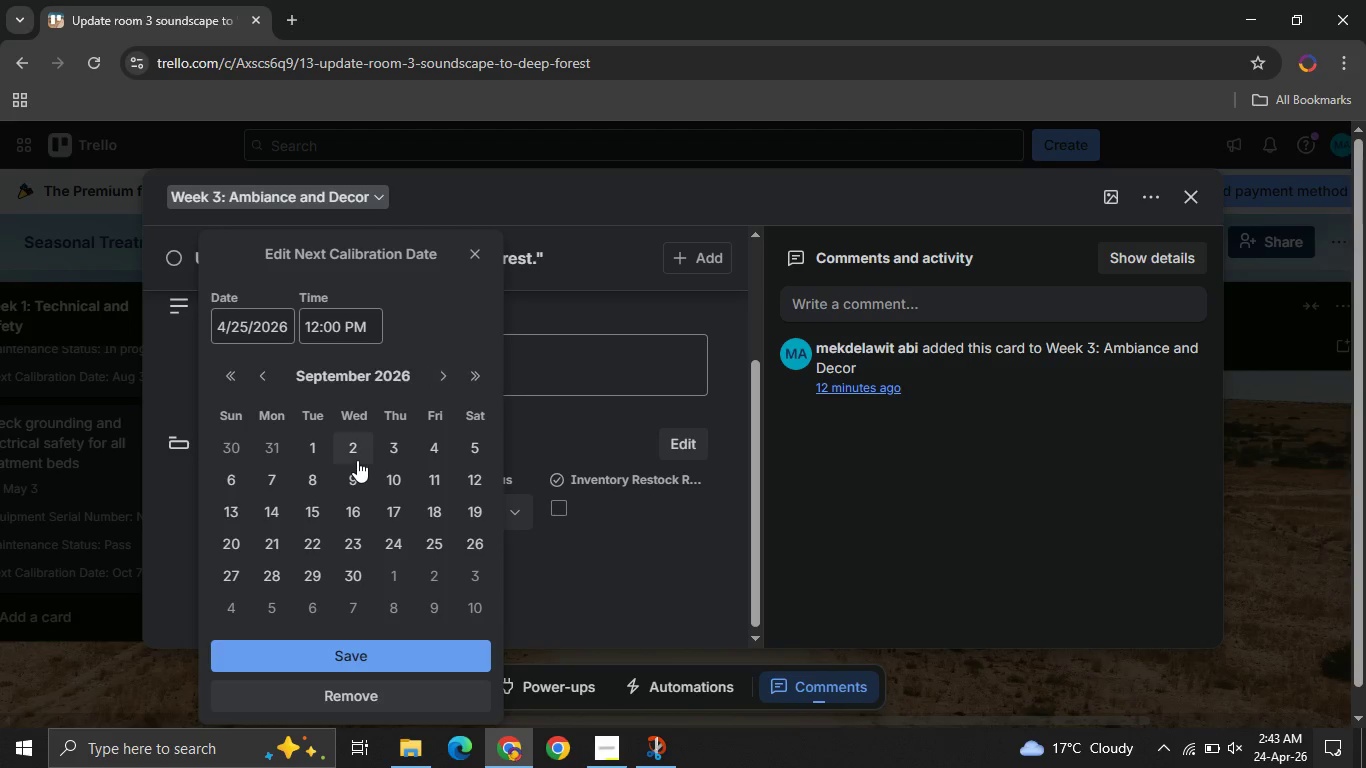 
left_click([357, 460])
 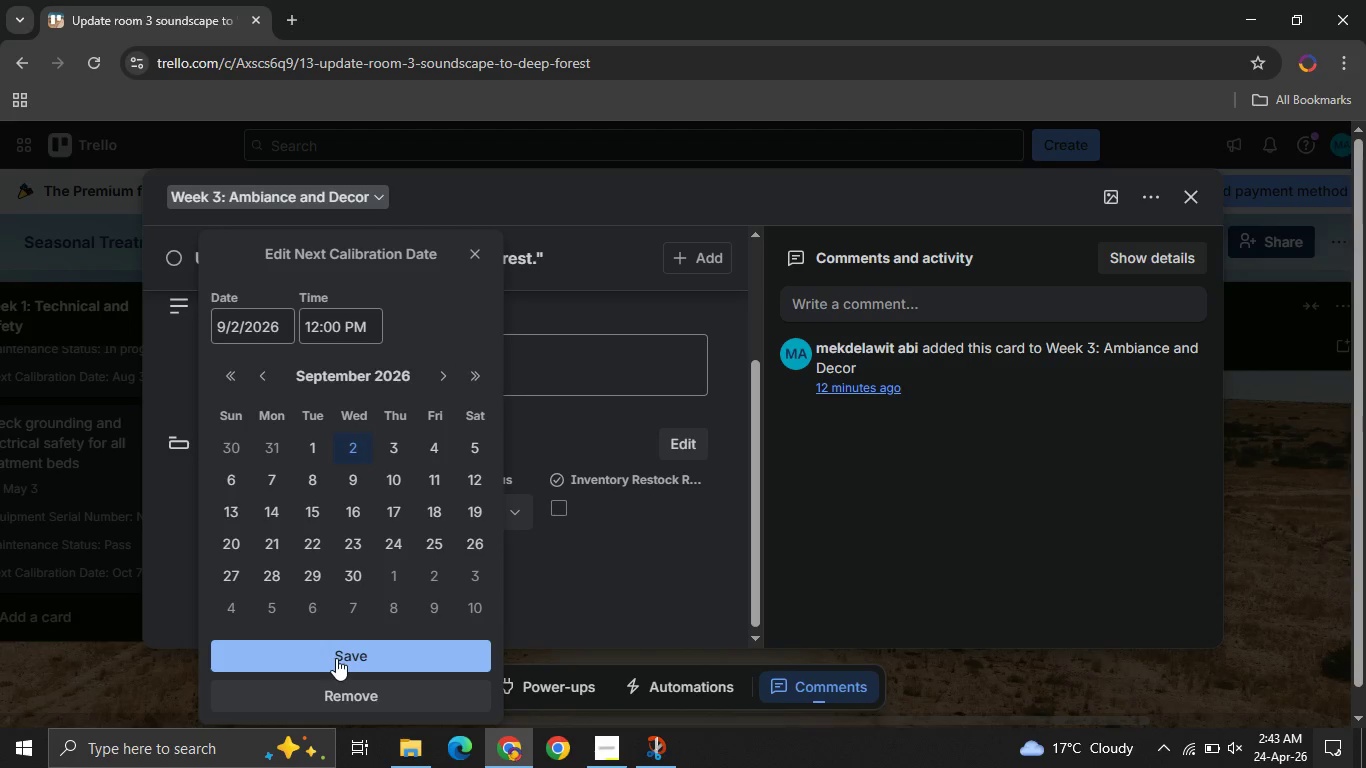 
left_click([336, 658])
 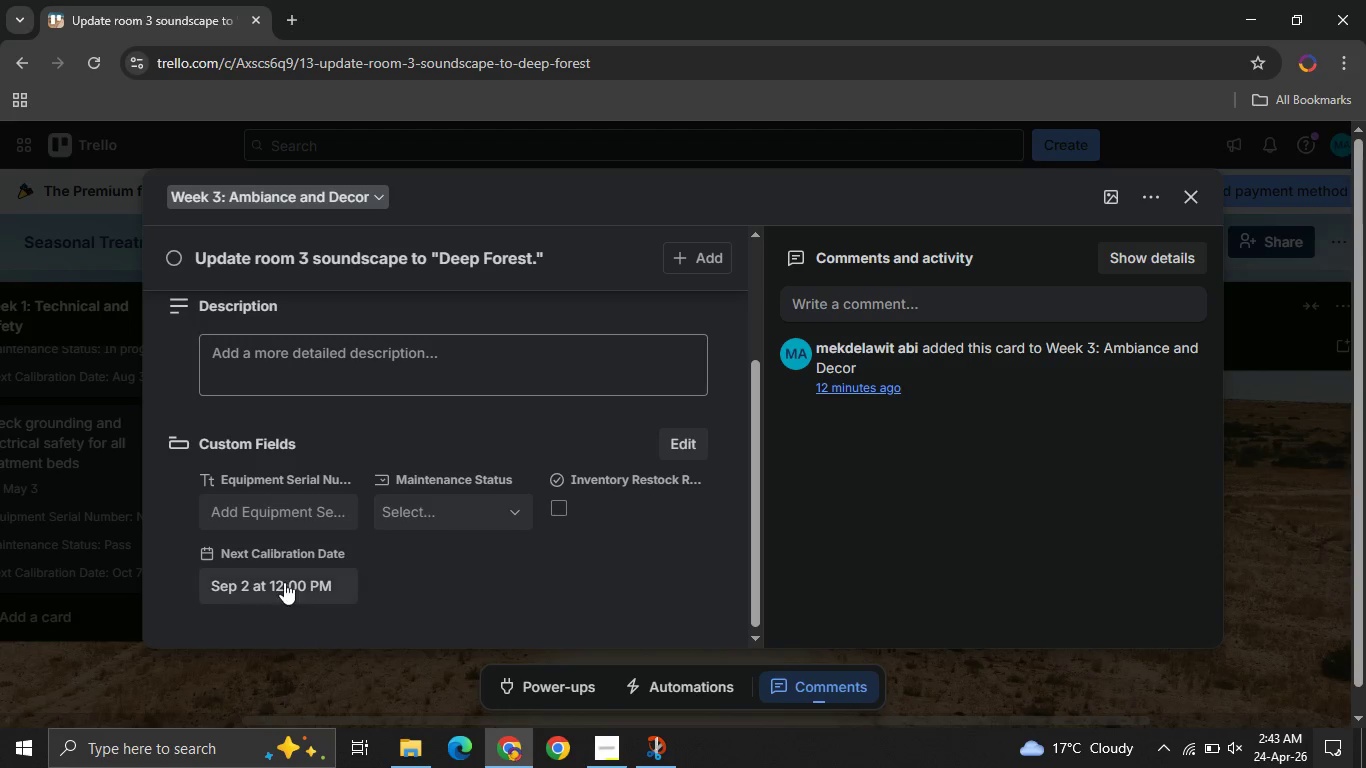 
left_click([260, 509])
 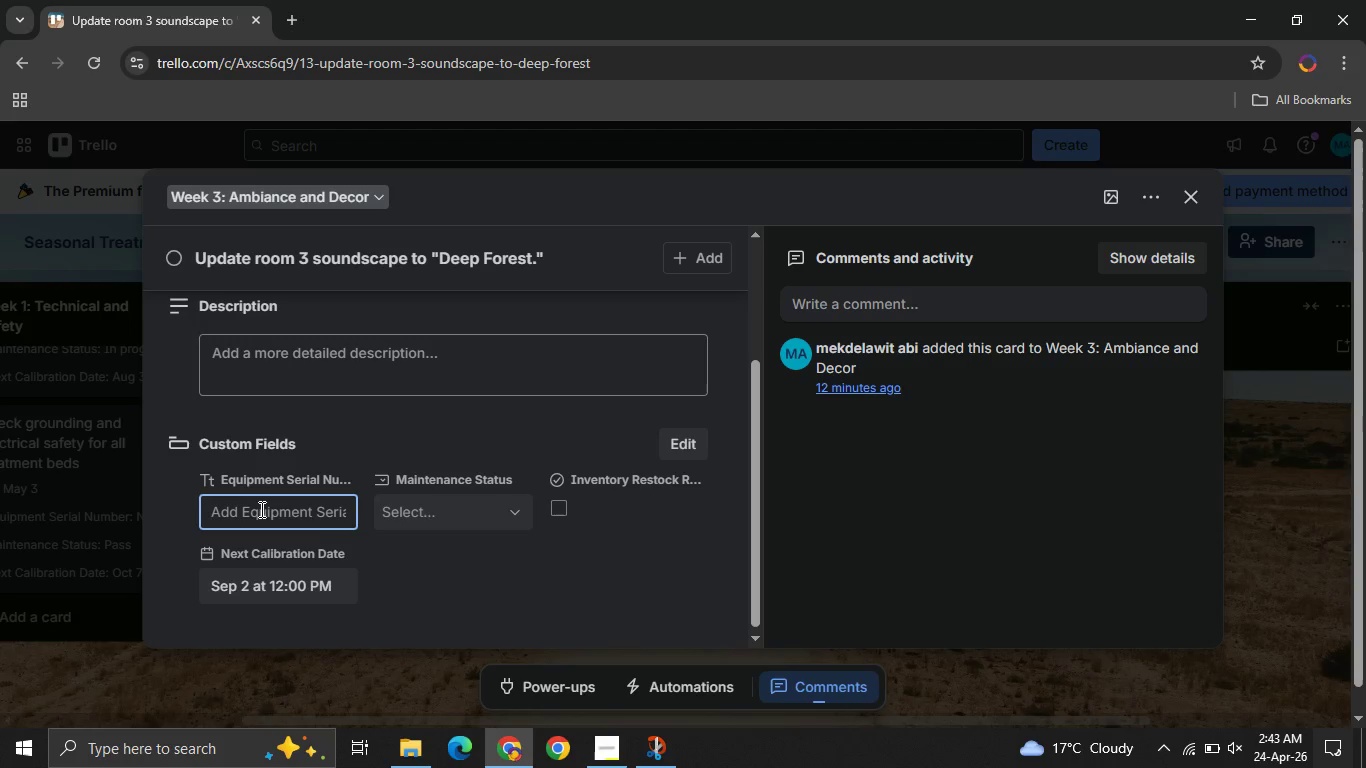 
key(Control+V)
 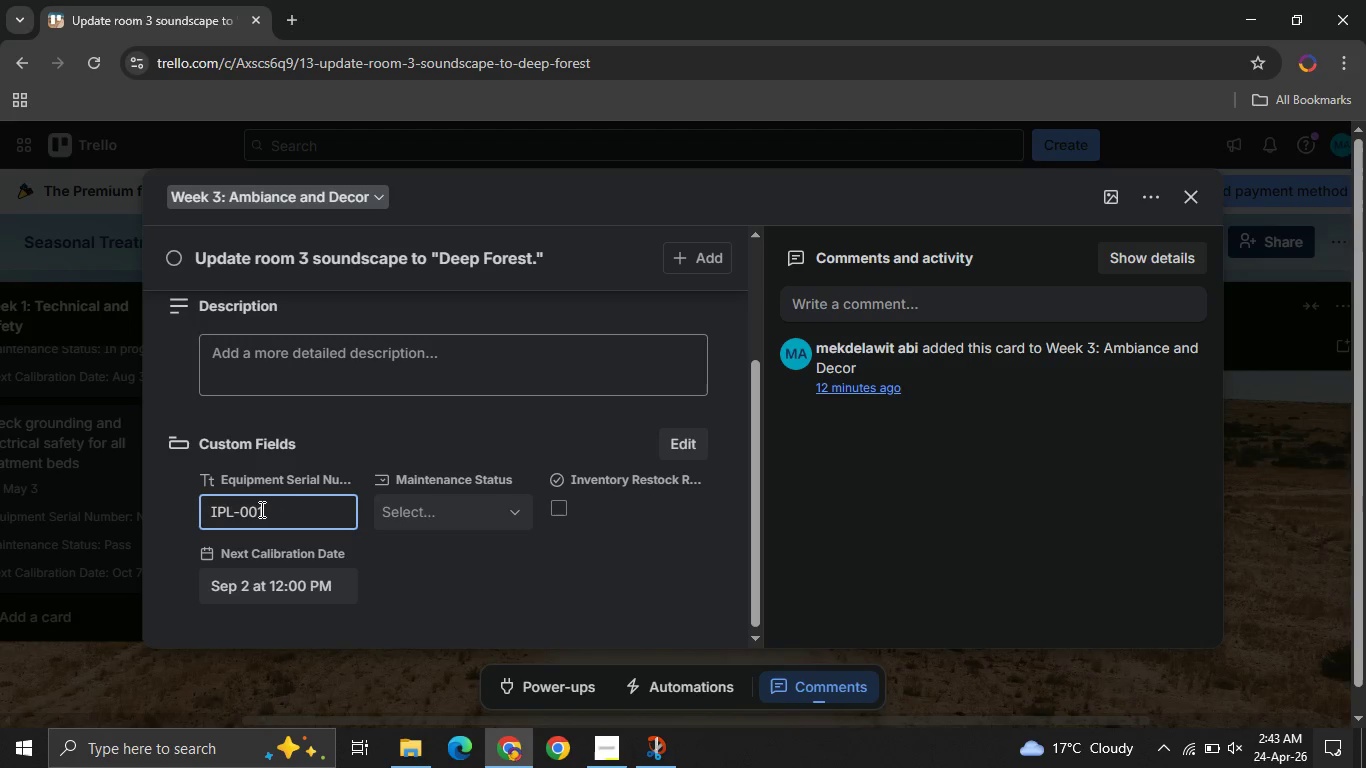 
key(Backspace)
key(Backspace)
type(10)
 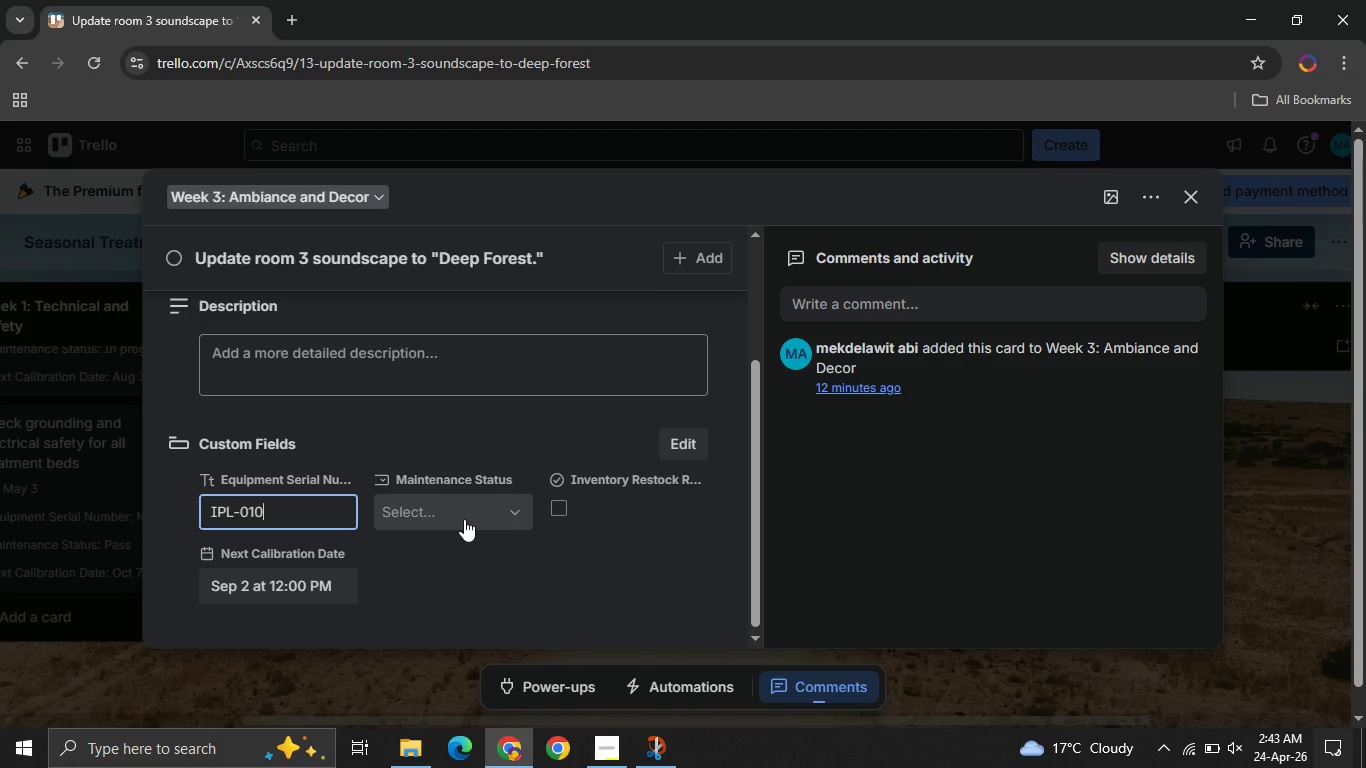 
wait(5.89)
 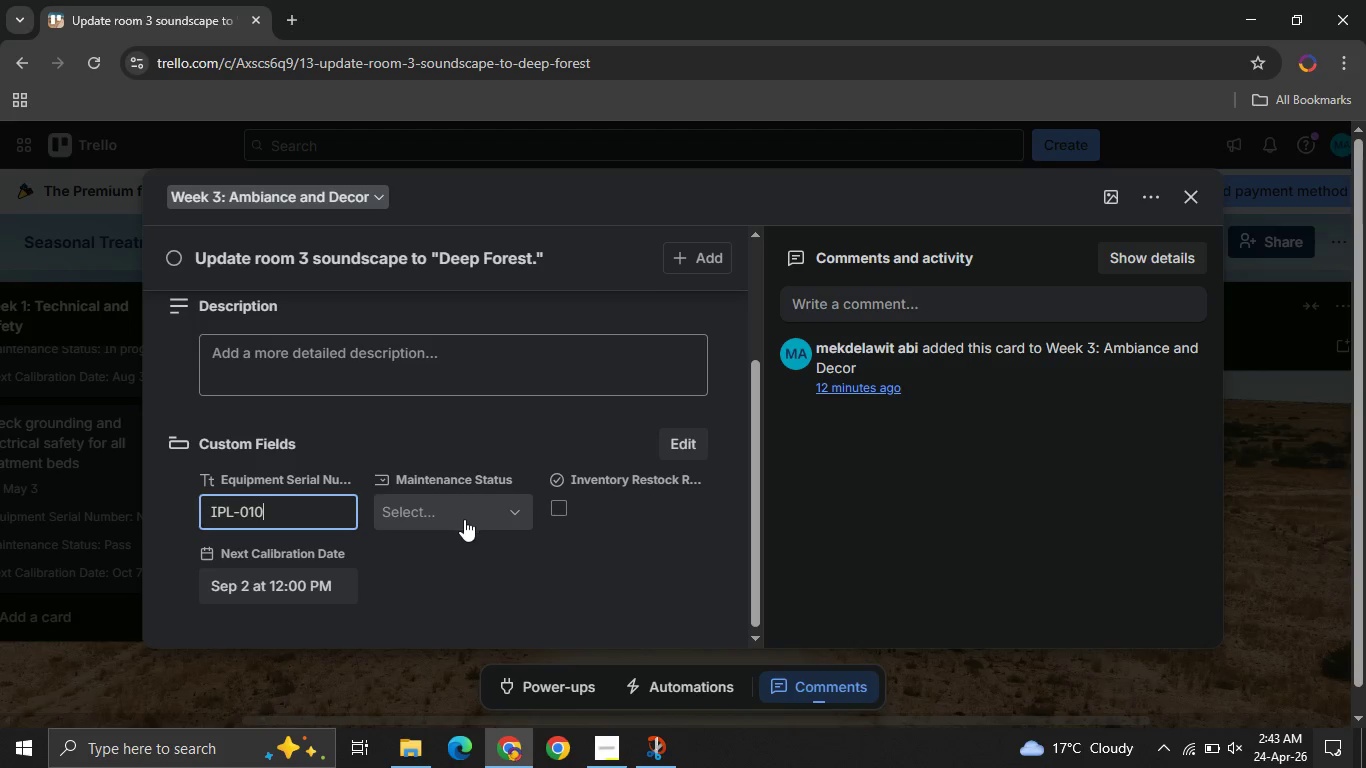 
left_click([464, 519])
 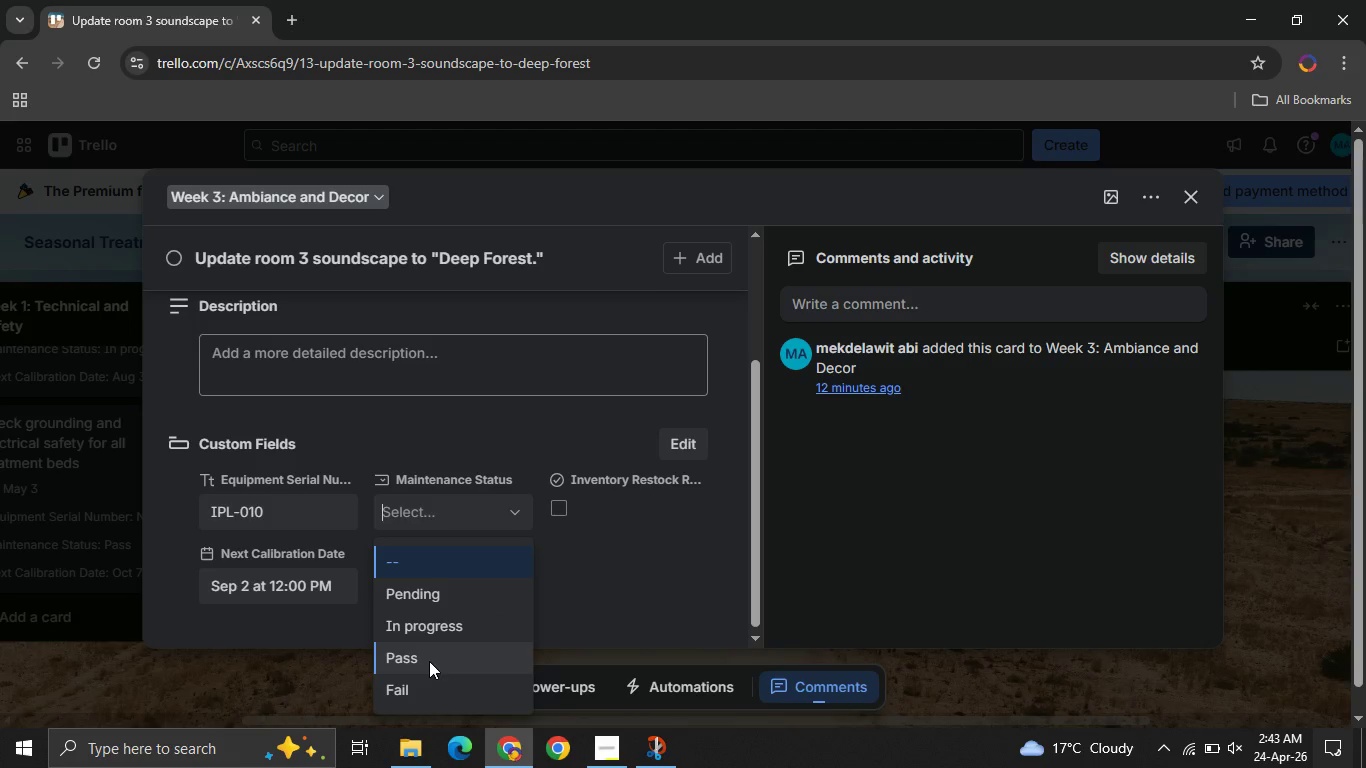 
left_click([429, 661])
 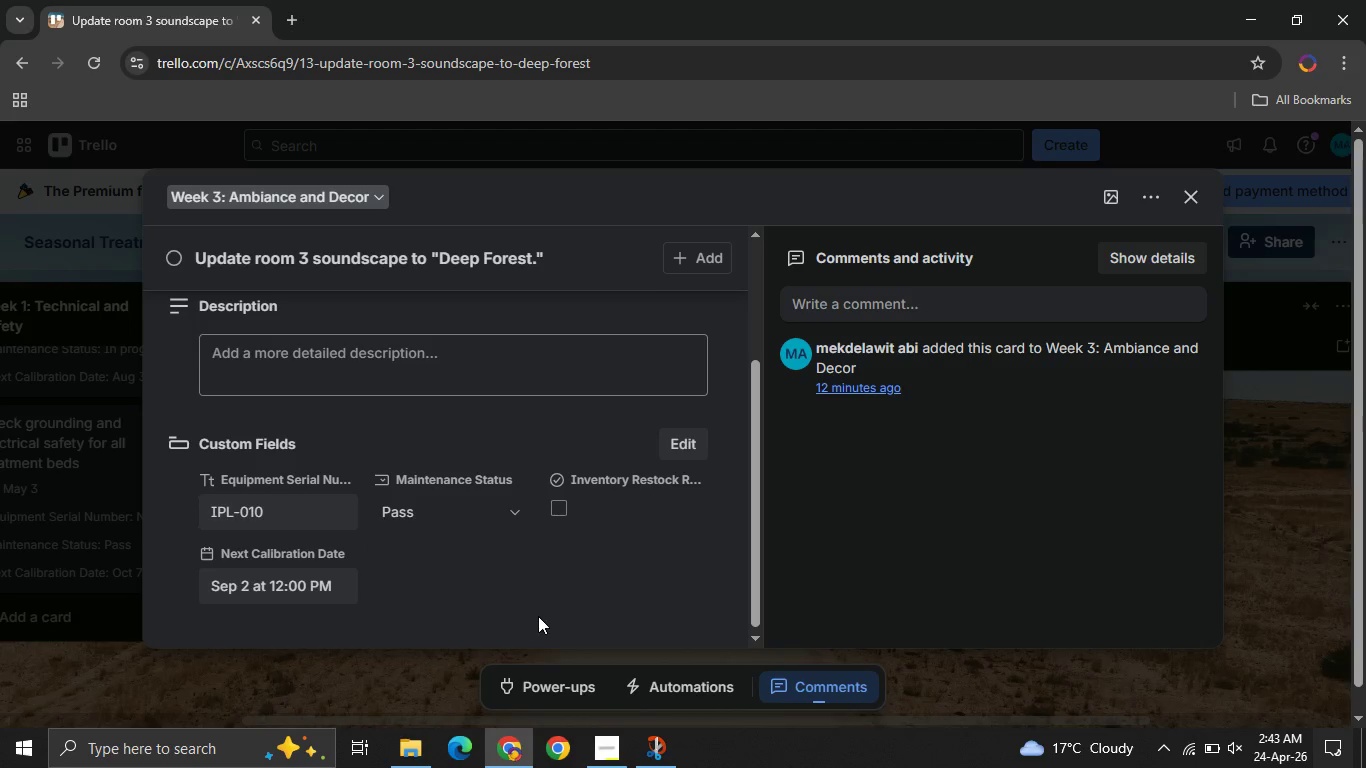 
left_click([538, 616])
 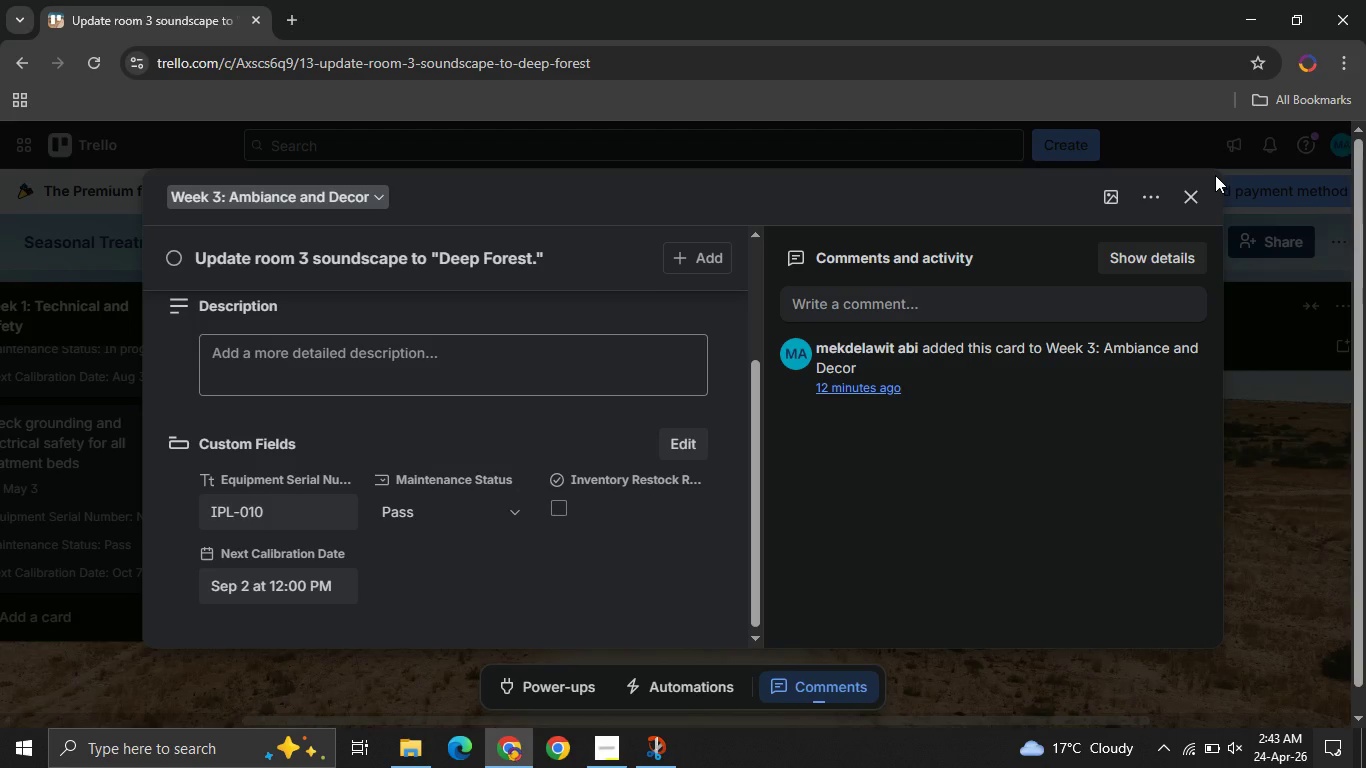 
left_click([1193, 198])
 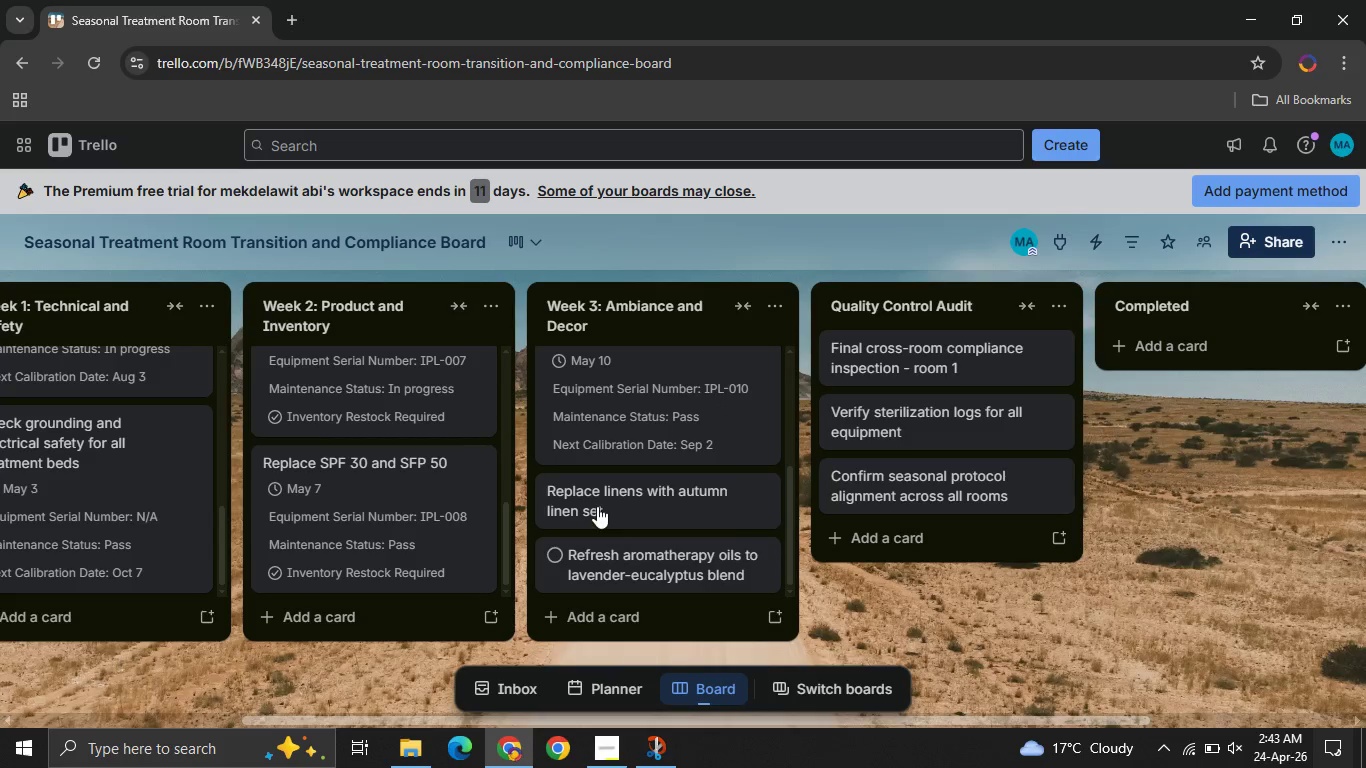 
left_click([597, 506])
 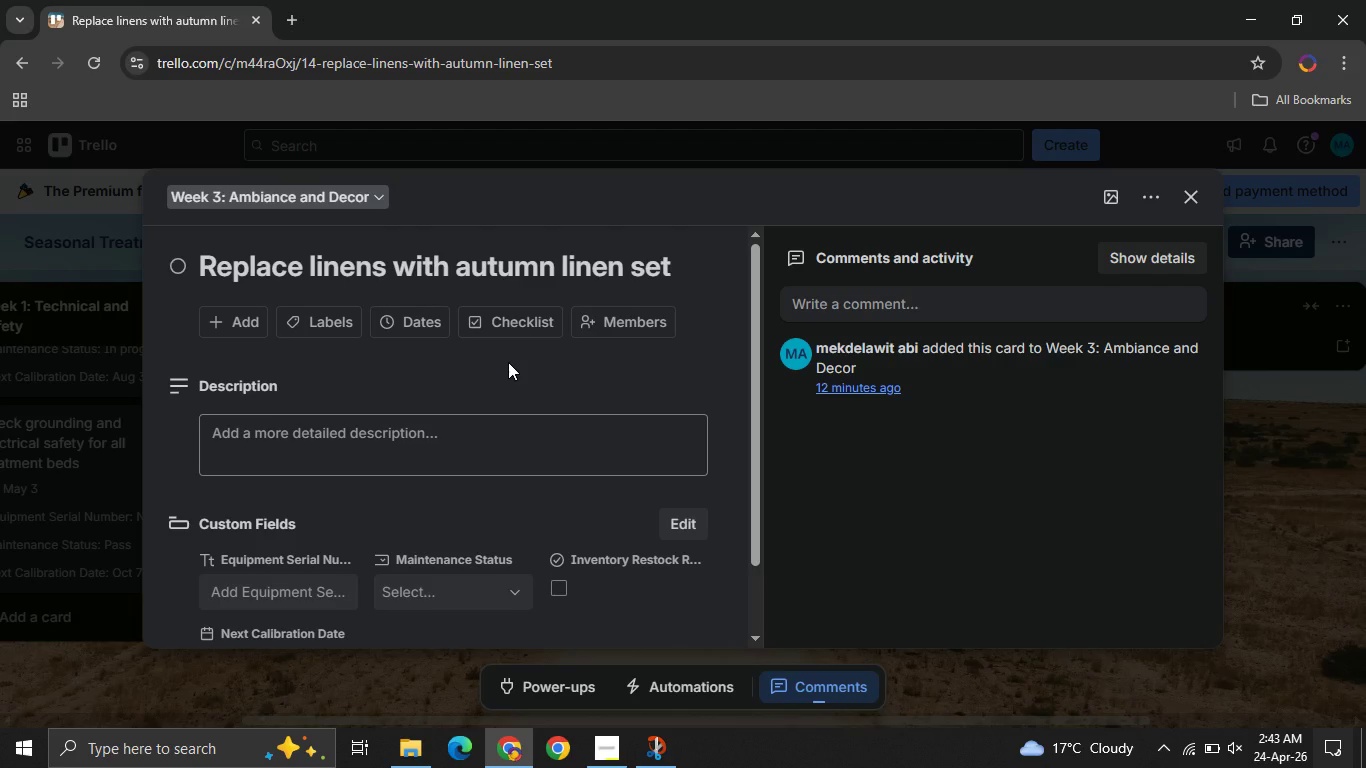 
wait(5.2)
 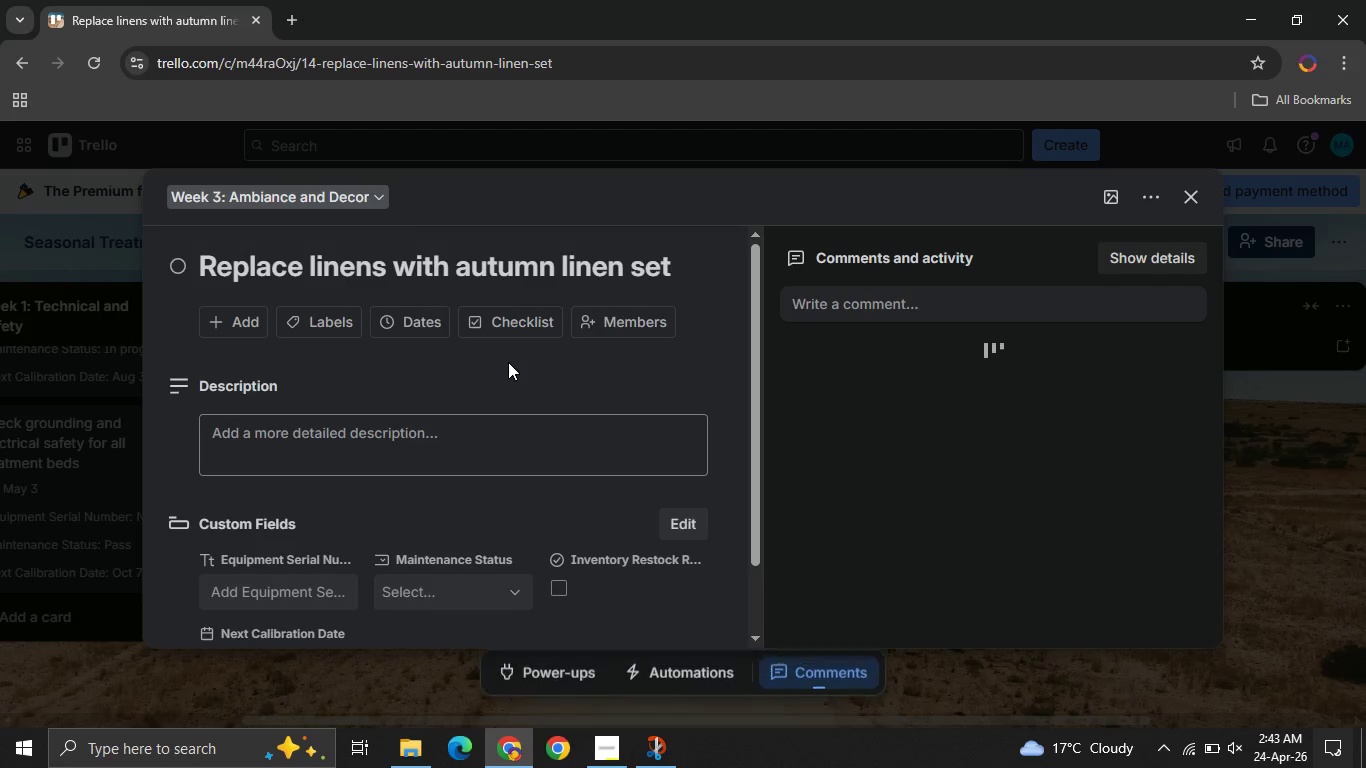 
left_click([292, 576])
 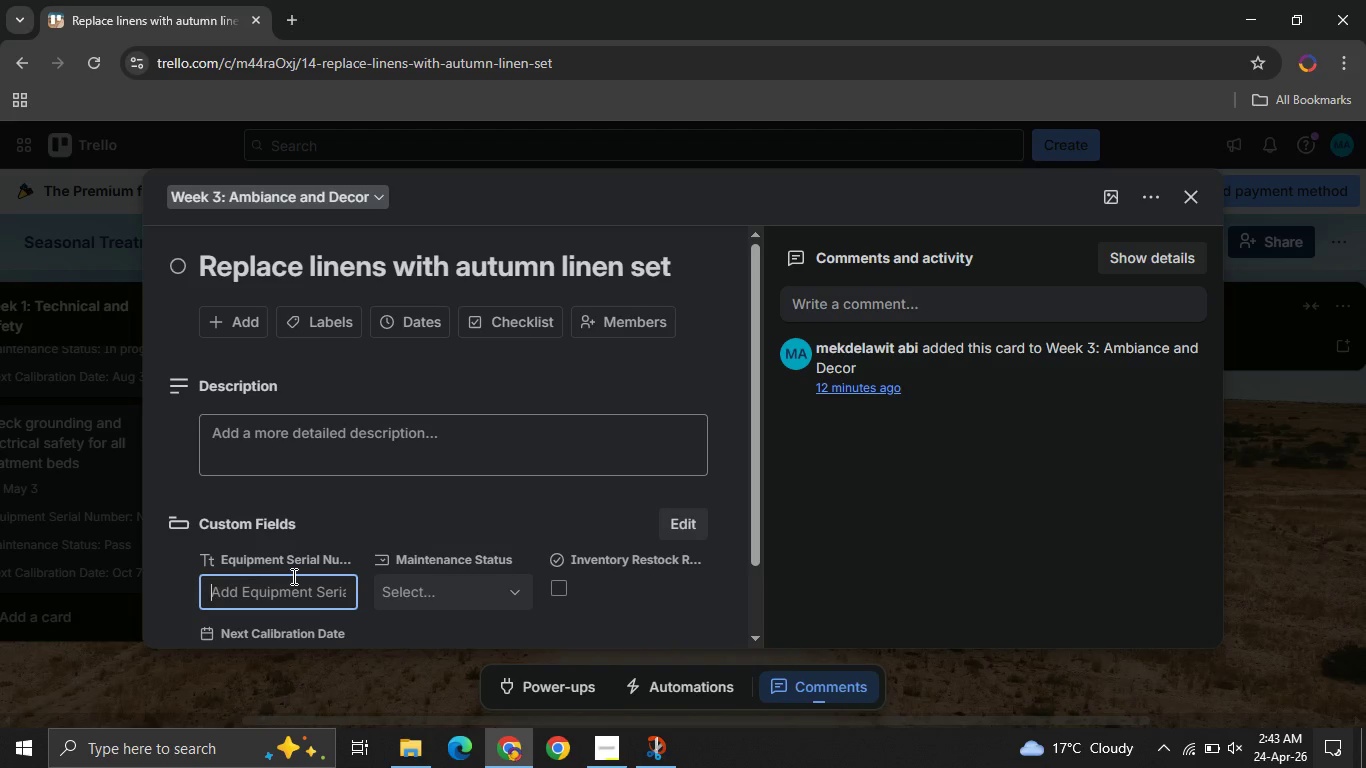 
key(Control+ControlLeft)
 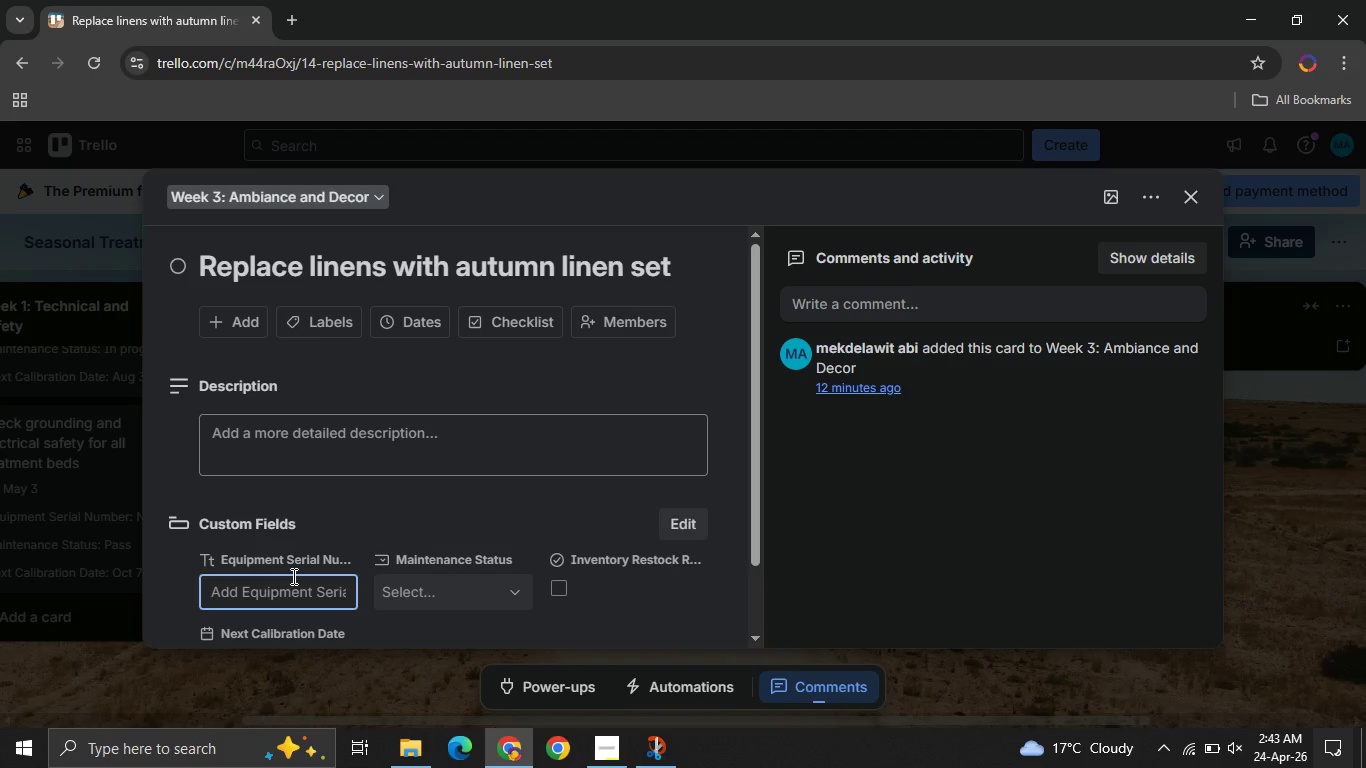 
key(Control+V)
 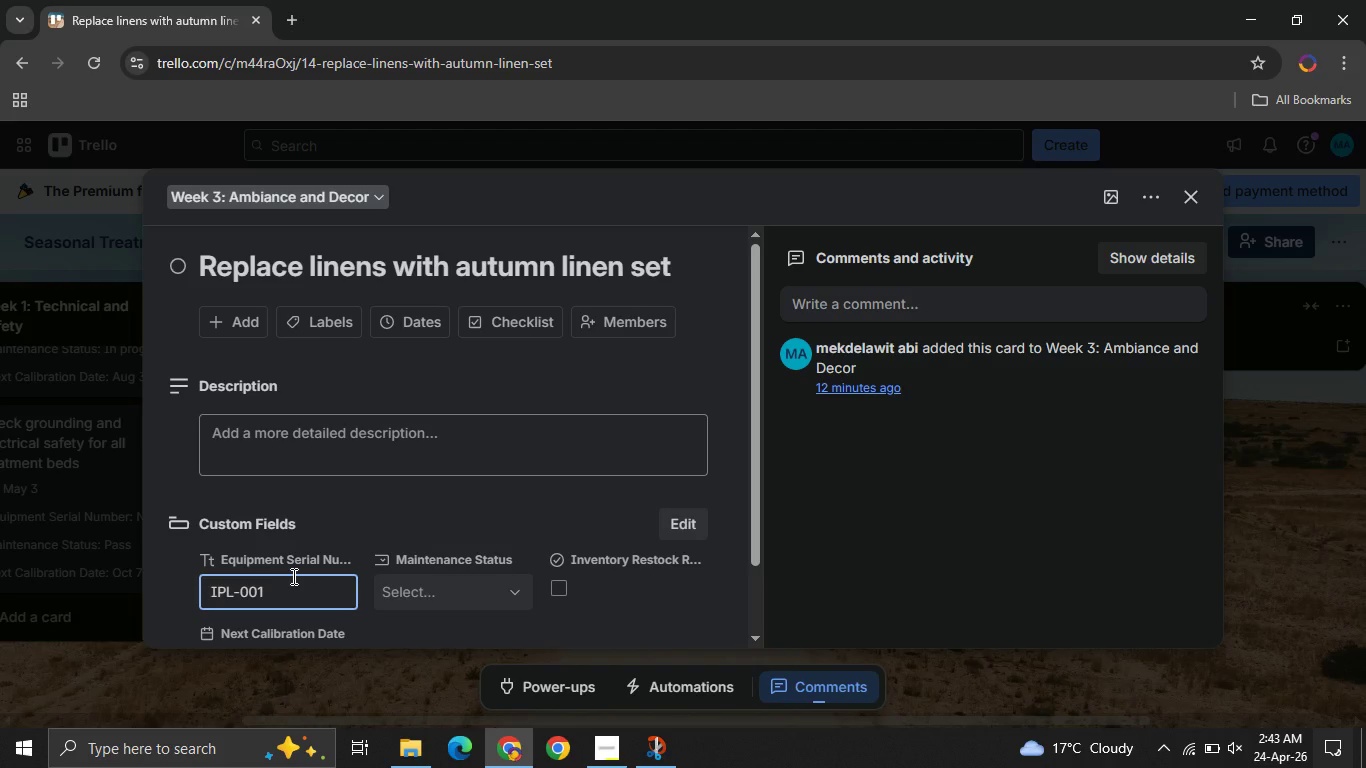 
key(Backspace)
key(Backspace)
type(11)
 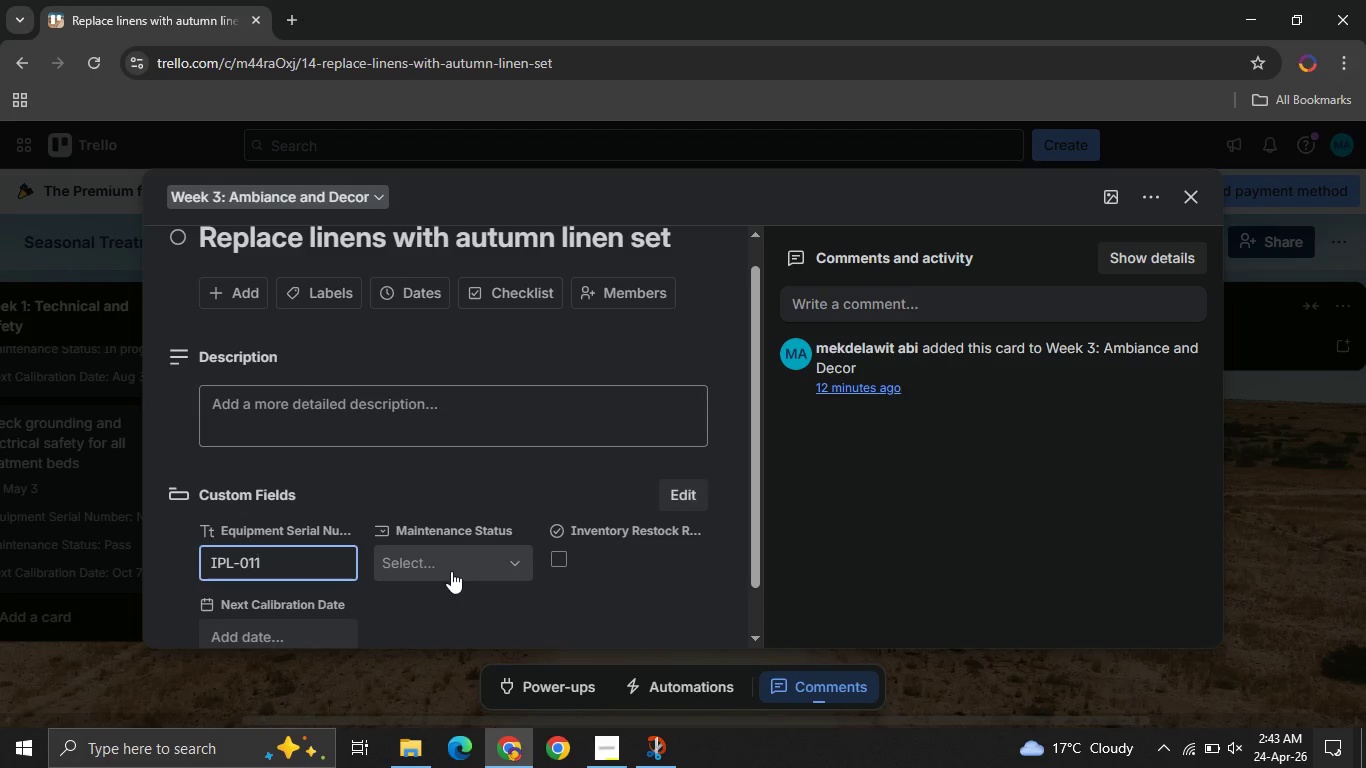 
left_click([451, 571])
 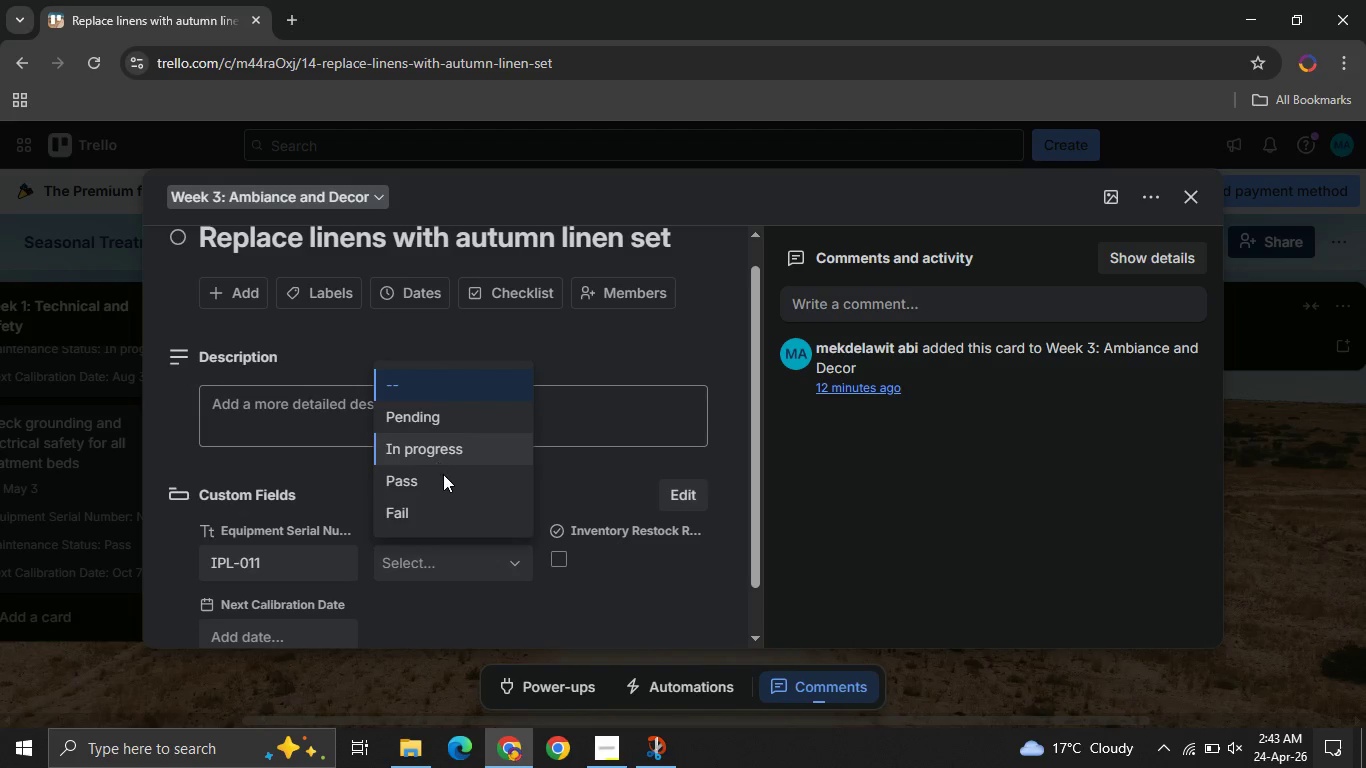 
left_click([449, 485])
 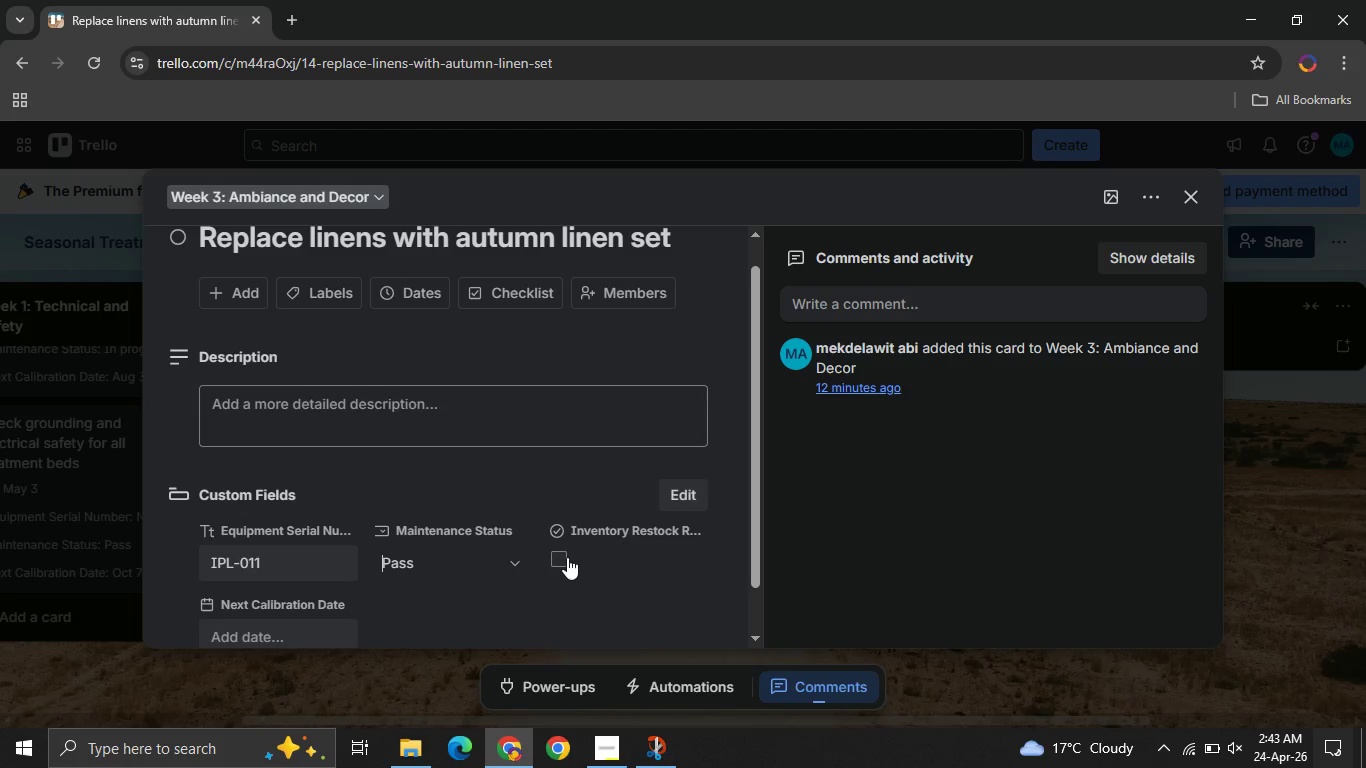 
left_click([567, 557])
 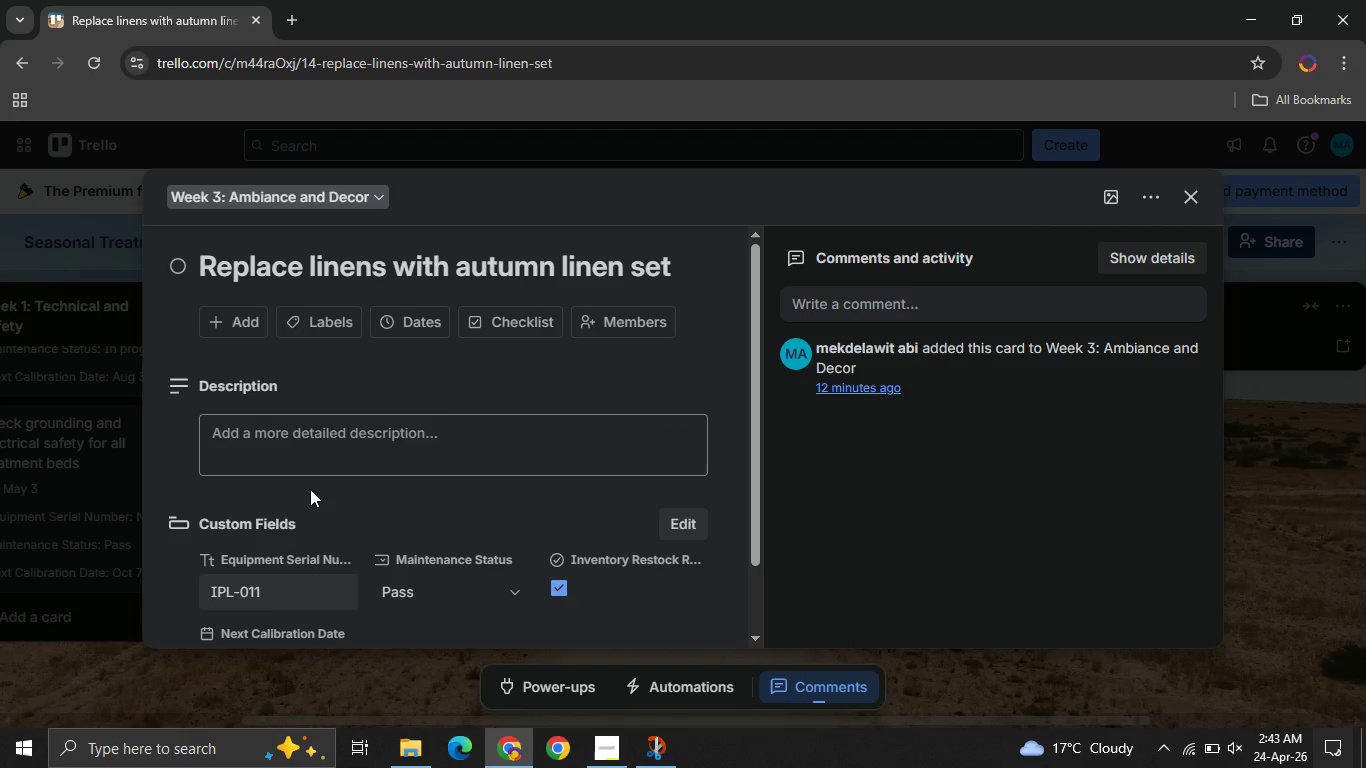 
left_click([400, 321])
 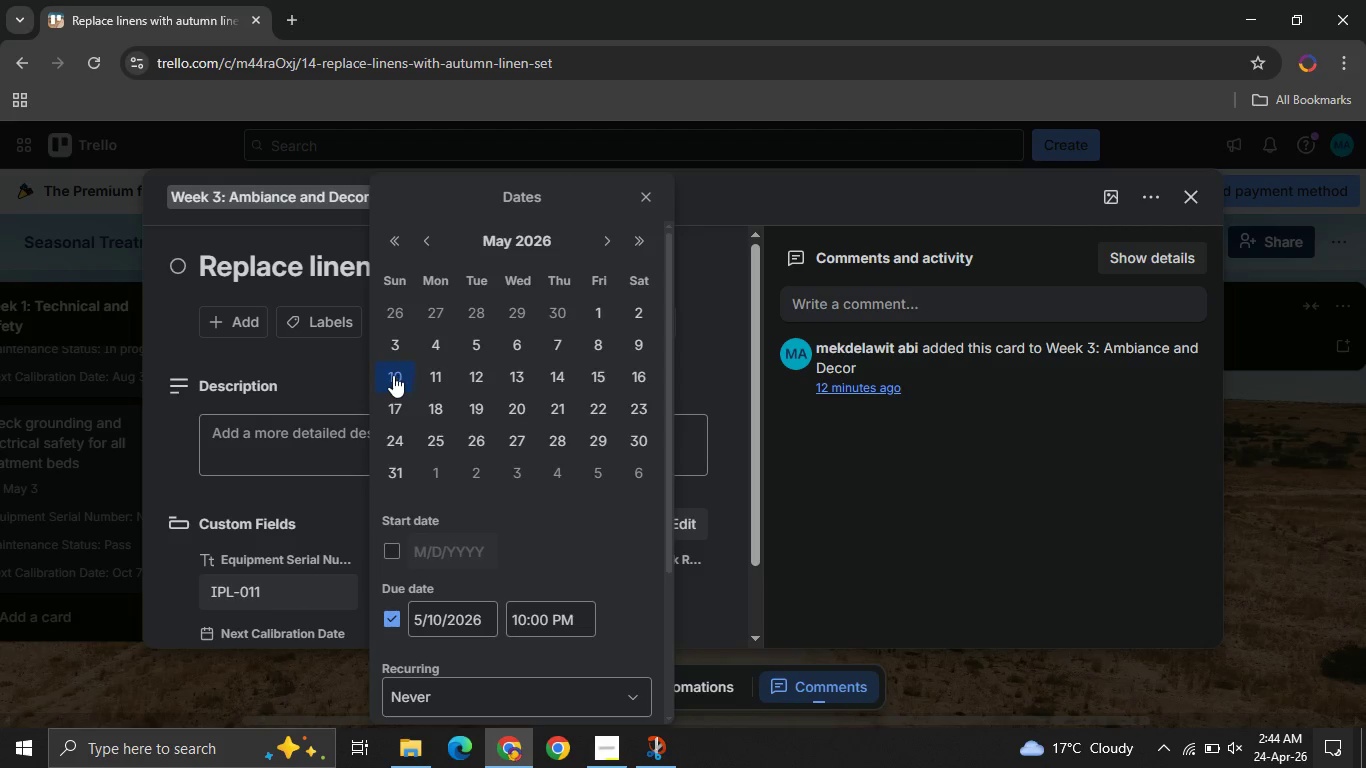 
mouse_move([485, 511])
 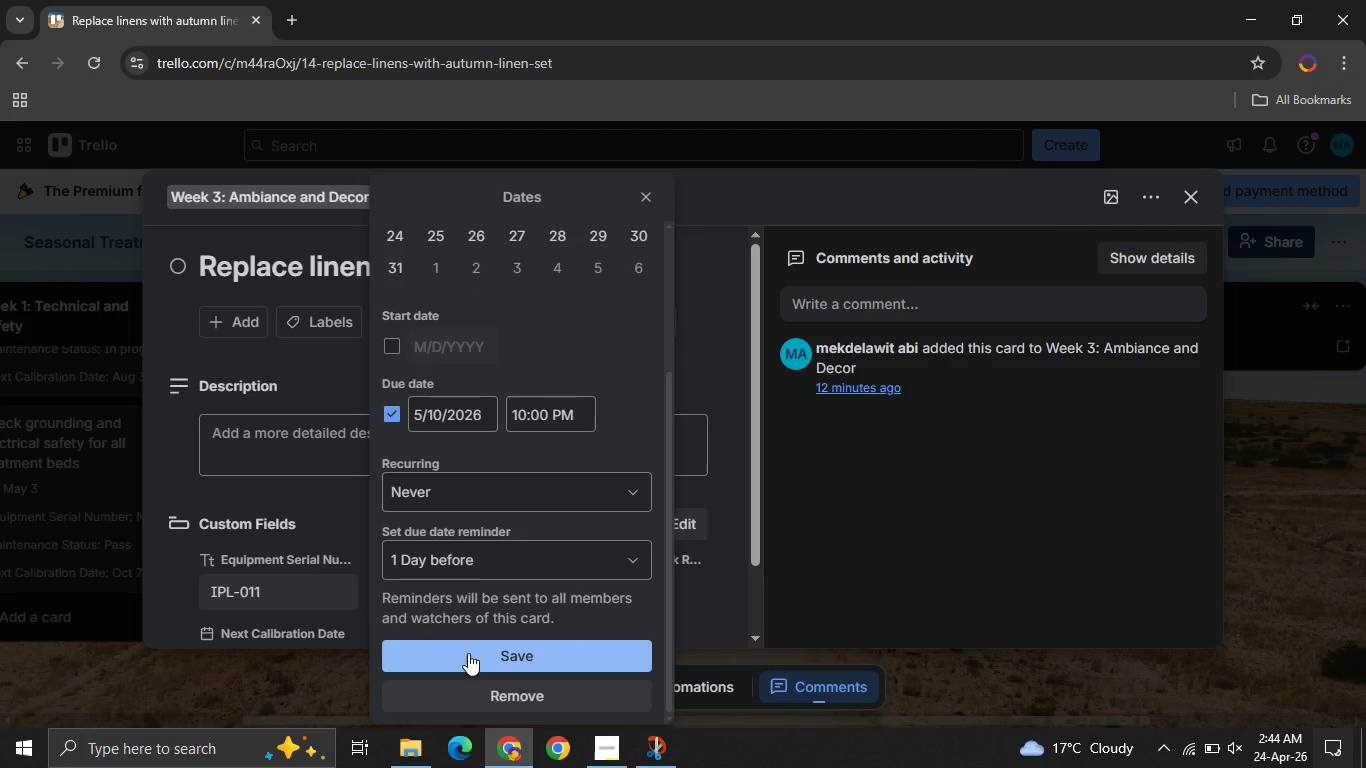 
left_click([468, 653])
 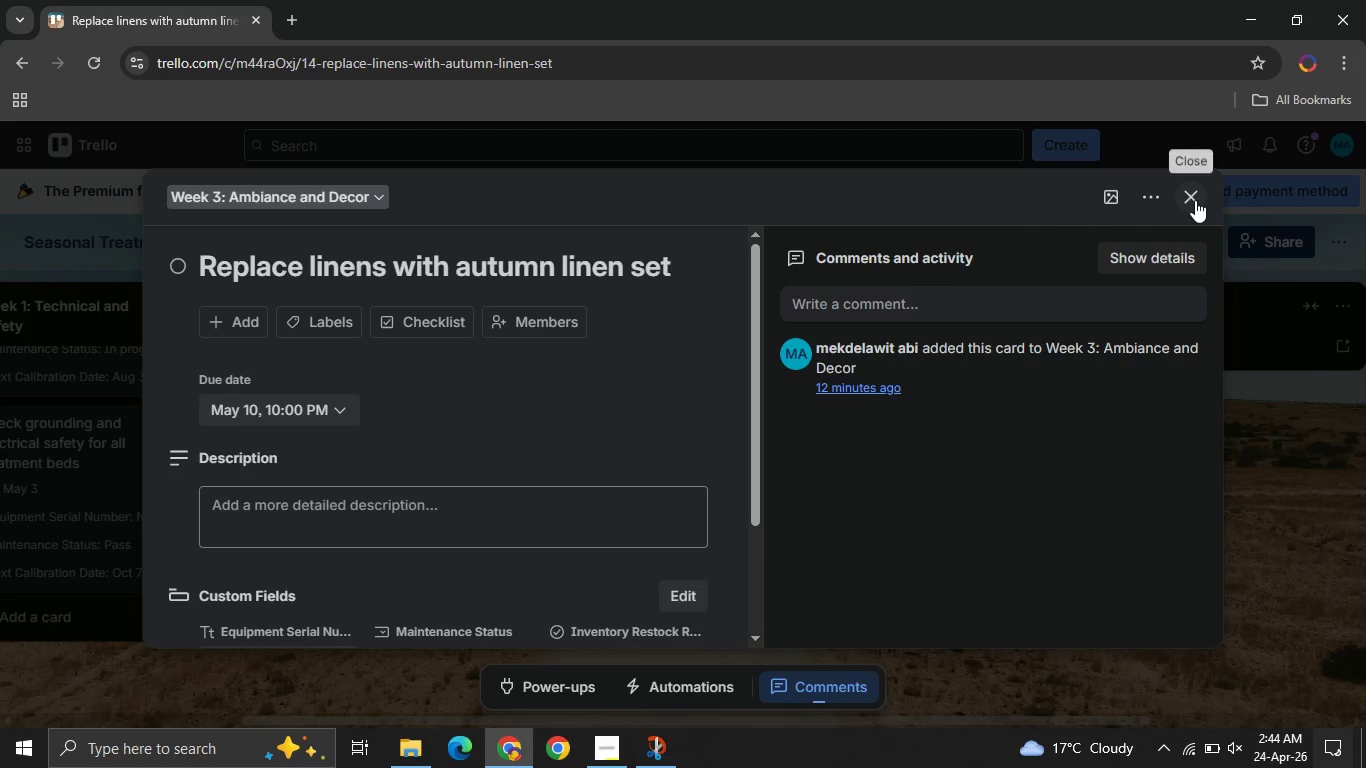 
left_click([1195, 200])
 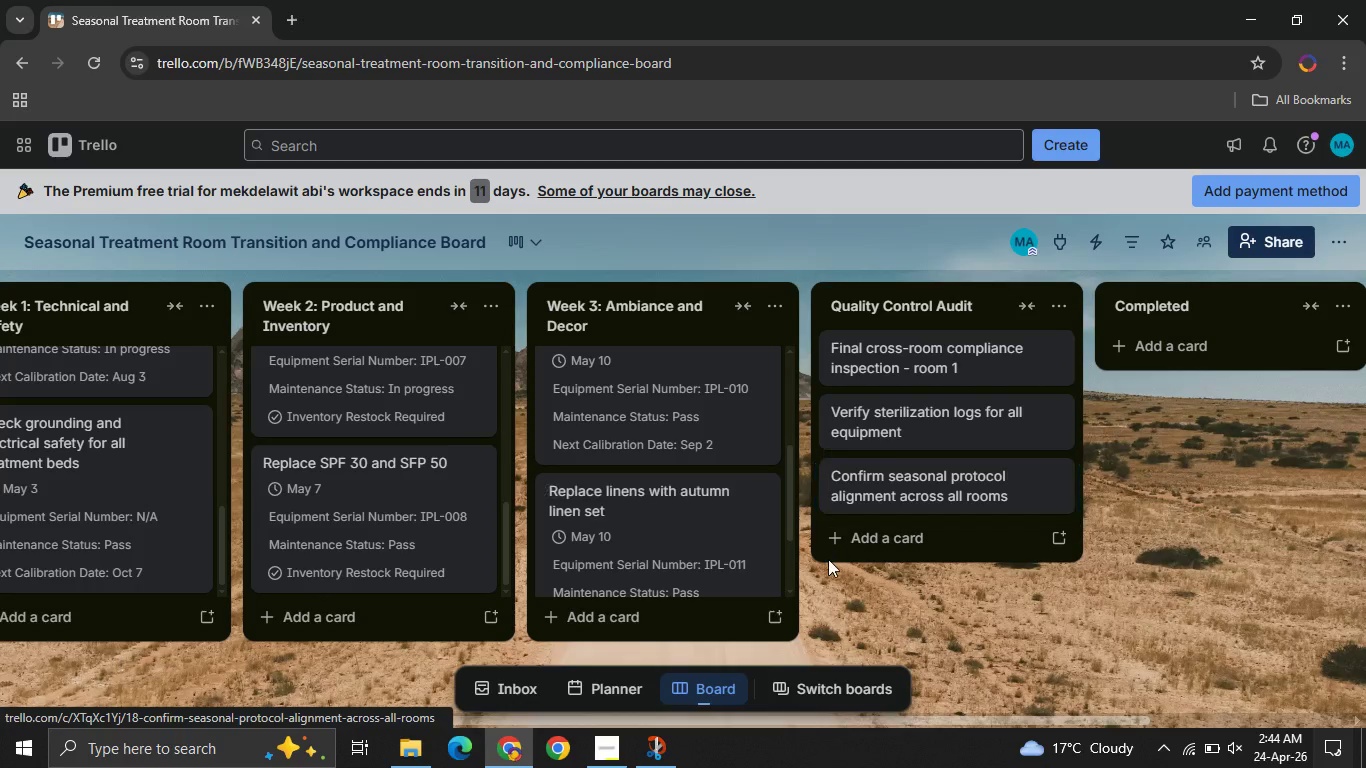 
mouse_move([683, 535])
 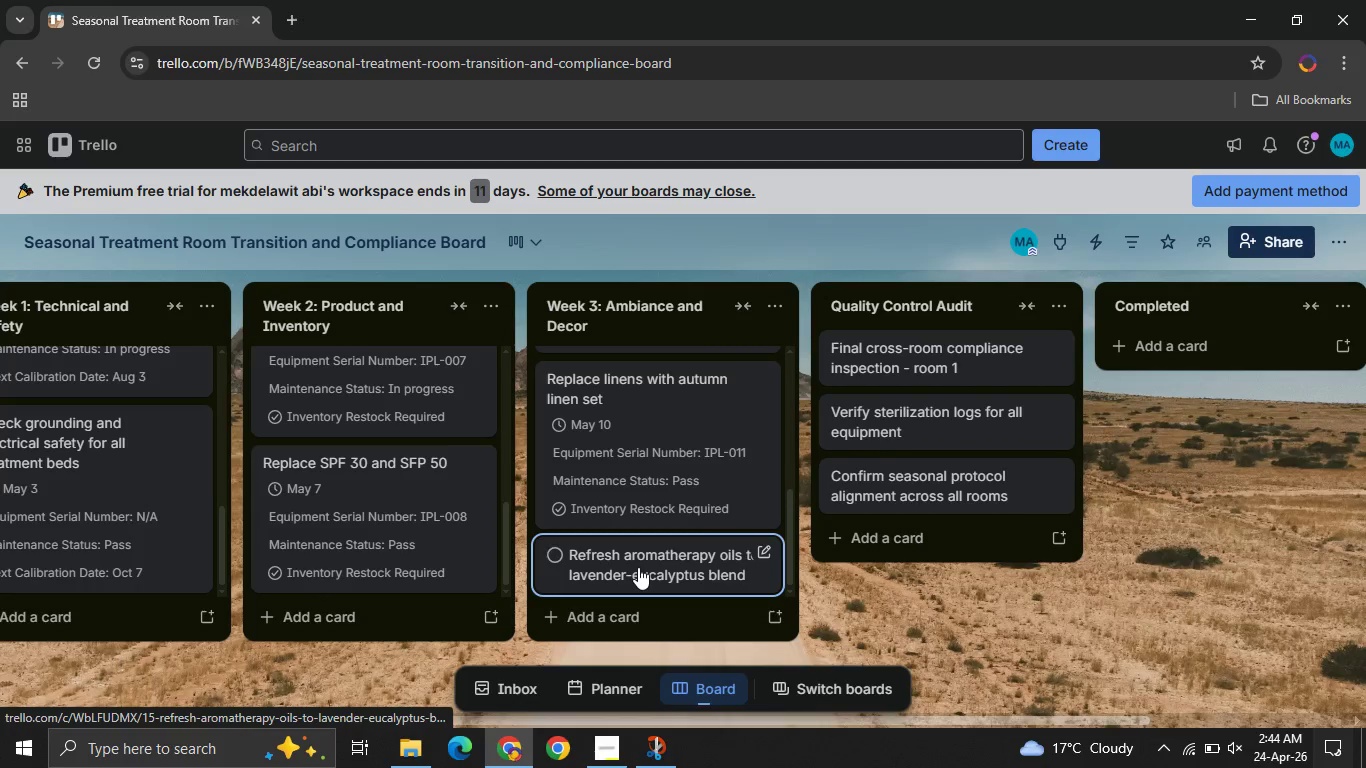 
left_click([638, 567])
 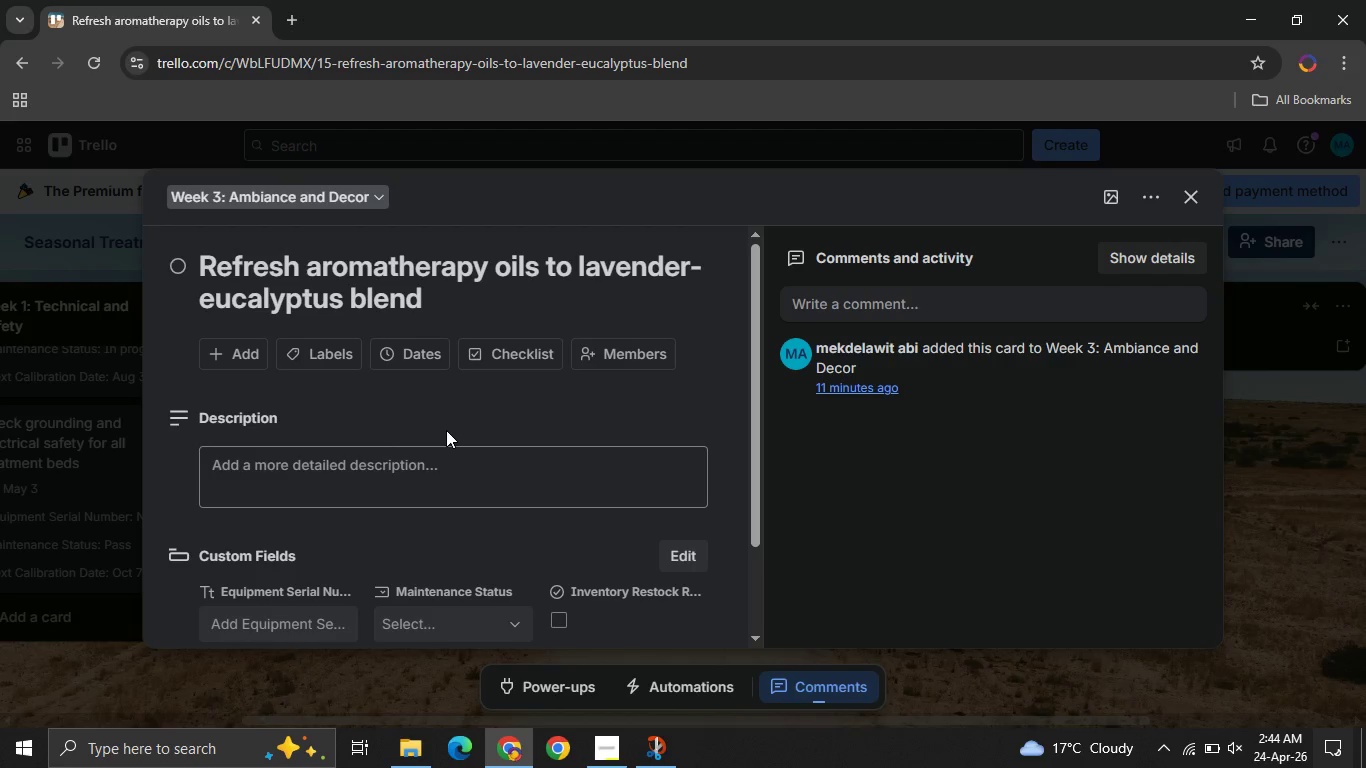 
left_click([417, 363])
 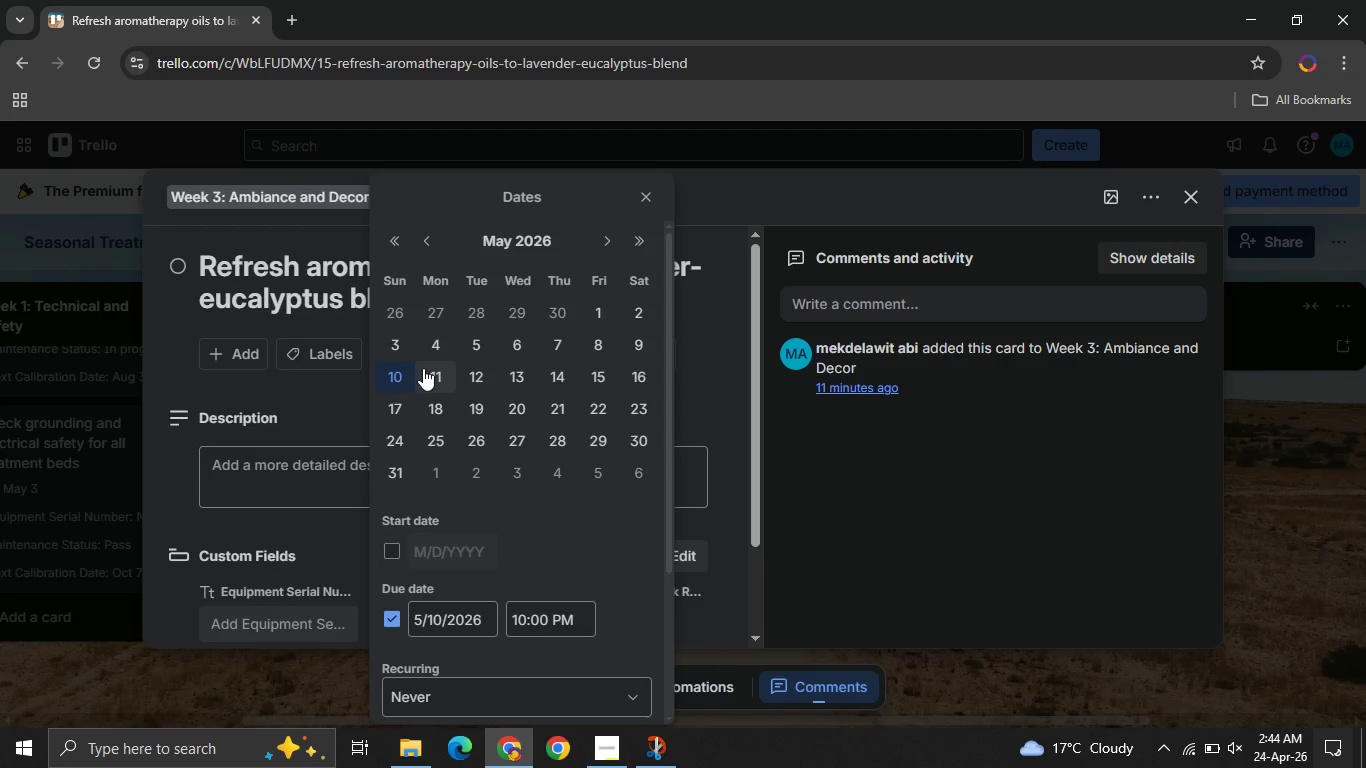 
left_click([423, 368])
 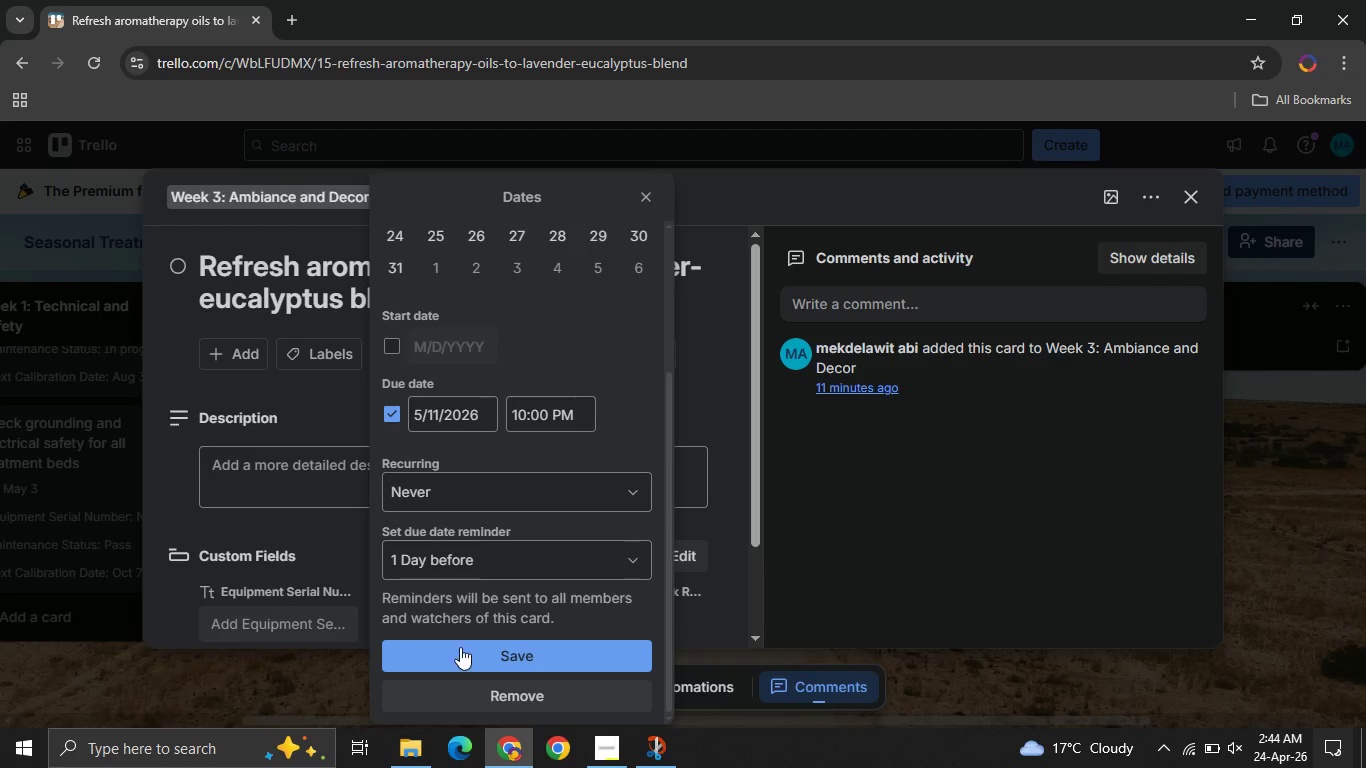 
left_click([450, 662])
 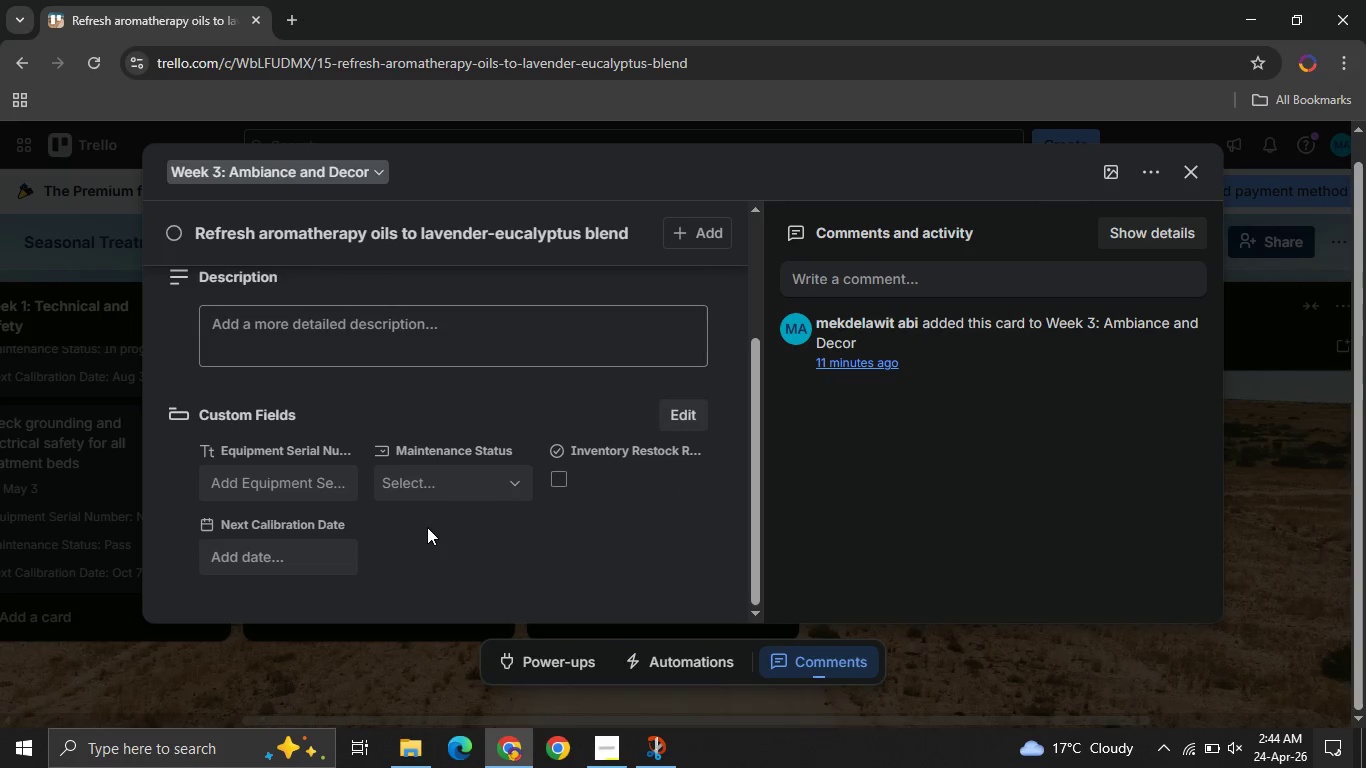 
left_click([319, 476])
 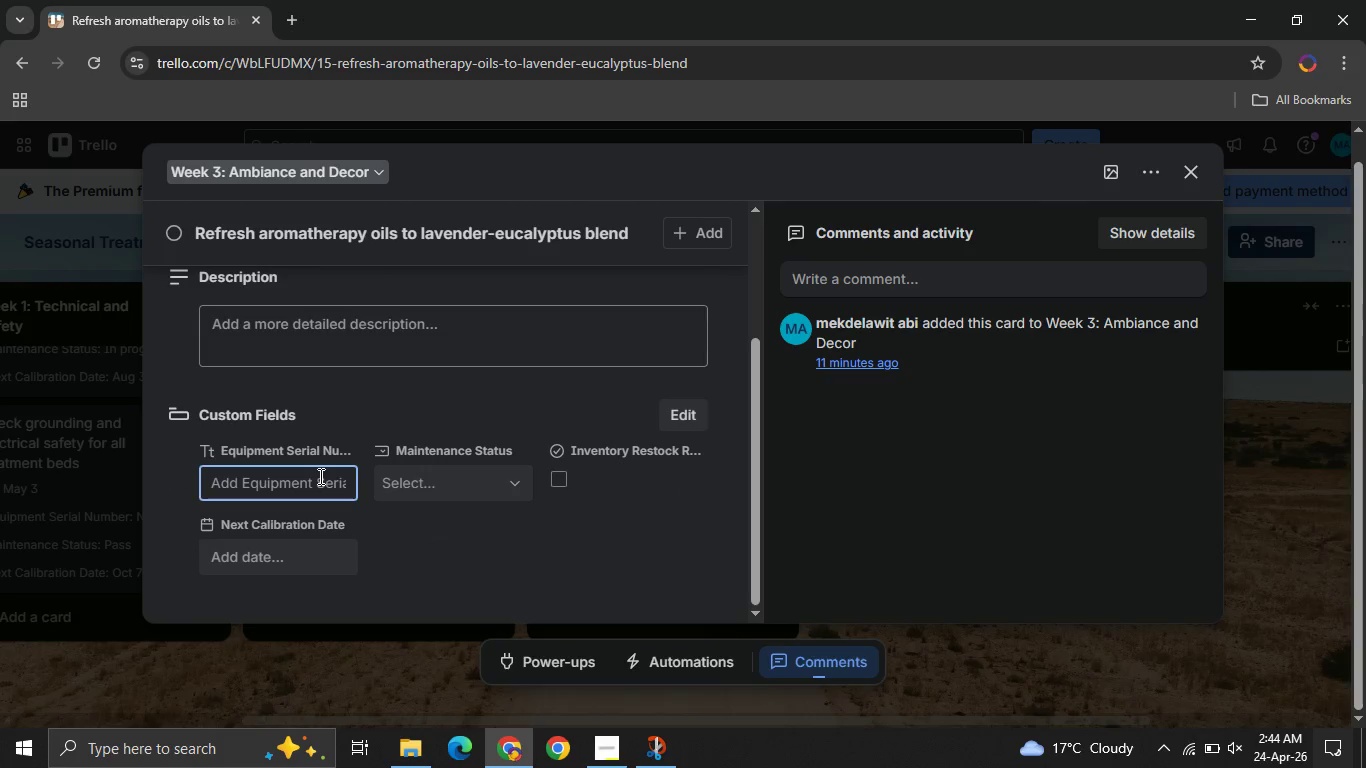 
key(Control+V)
 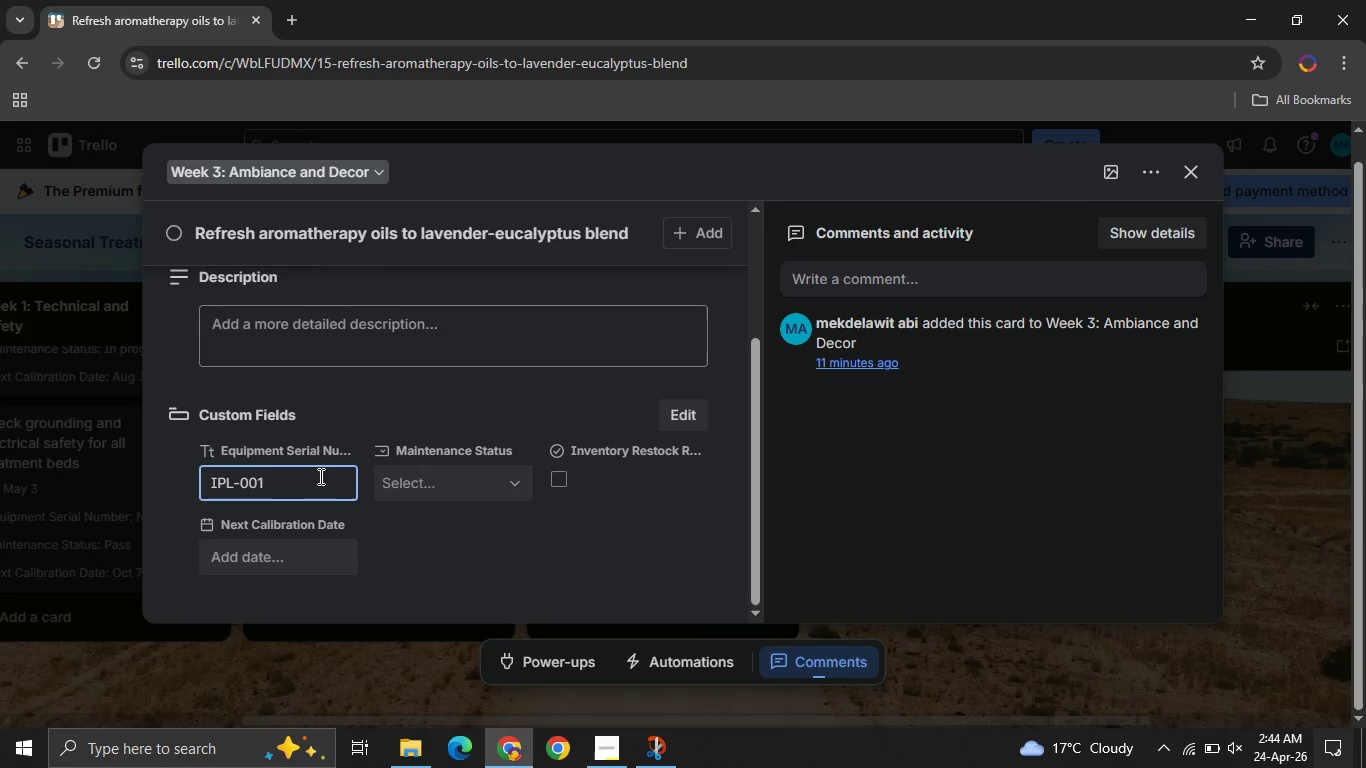 
key(Backspace)
key(Backspace)
type(12)
 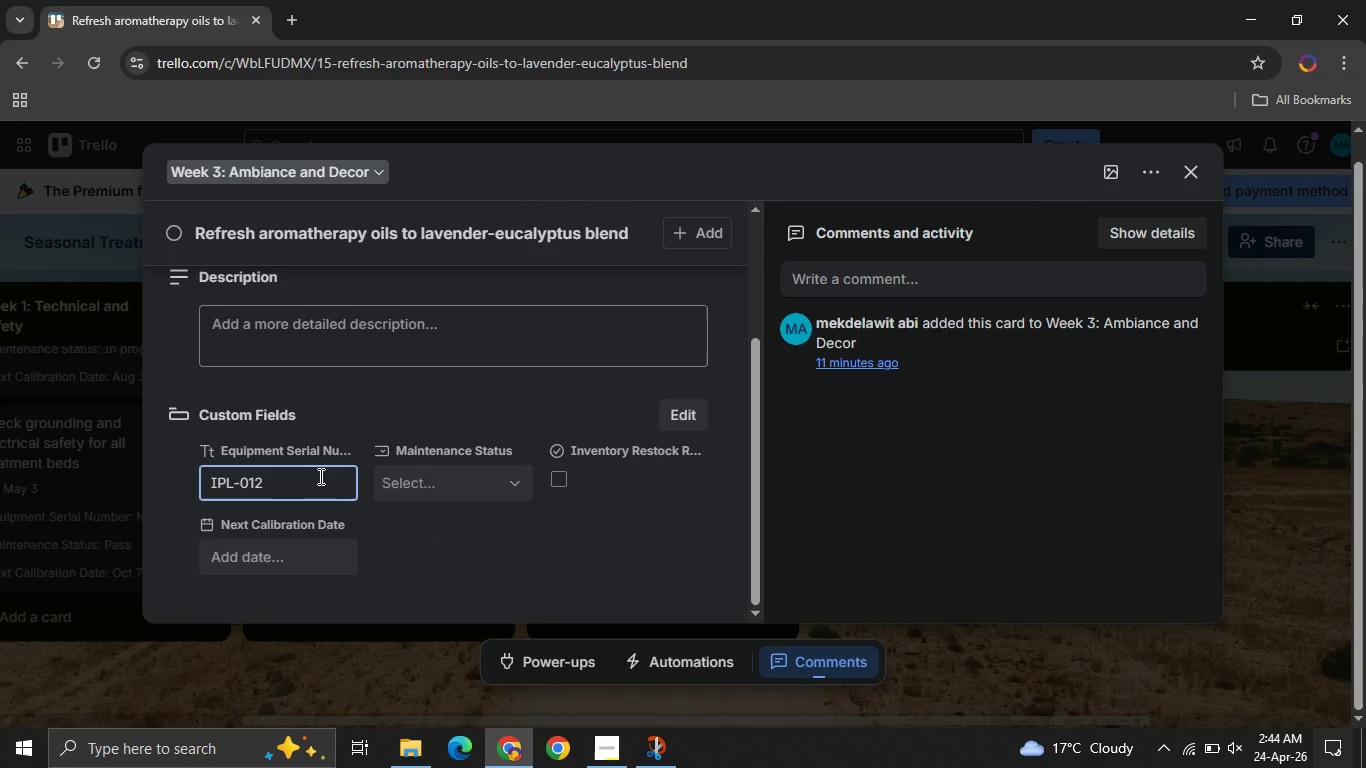 
wait(5.08)
 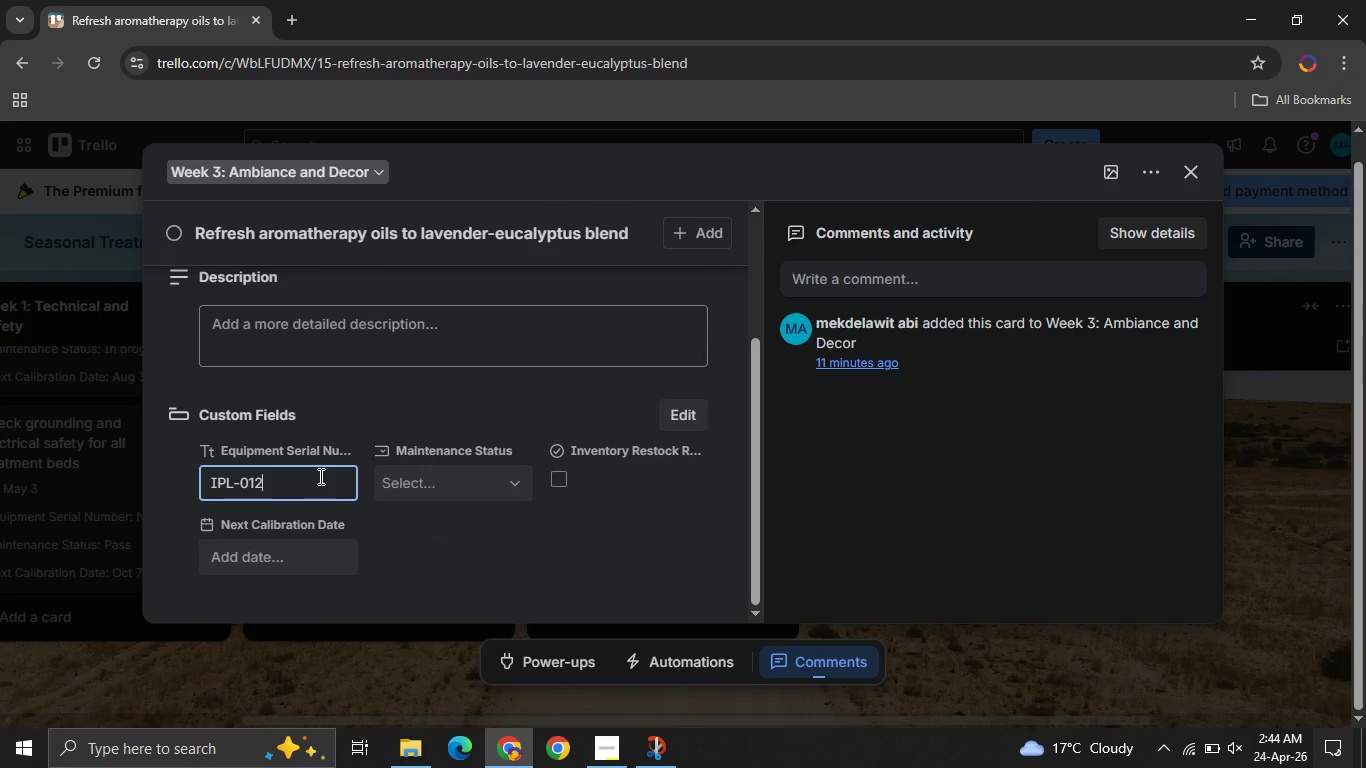 
left_click([496, 487])
 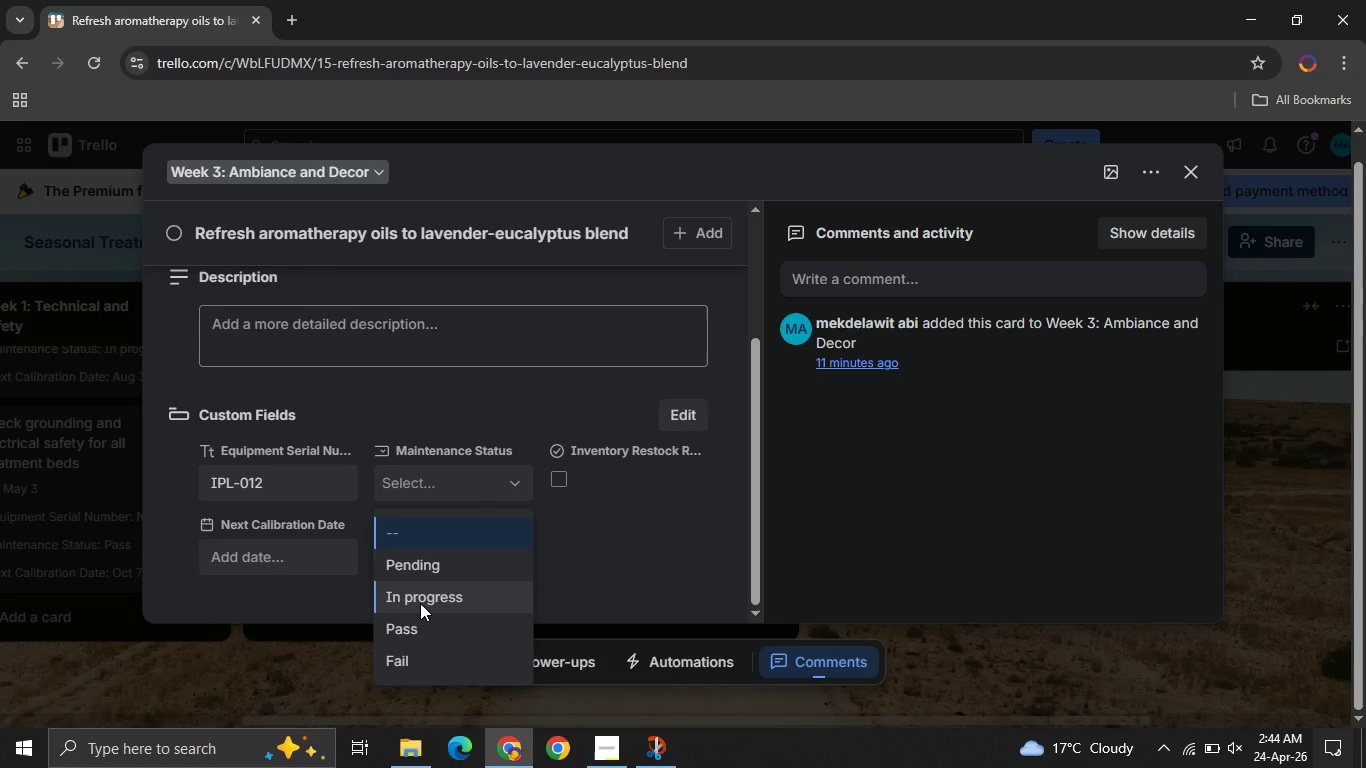 
left_click([418, 601])
 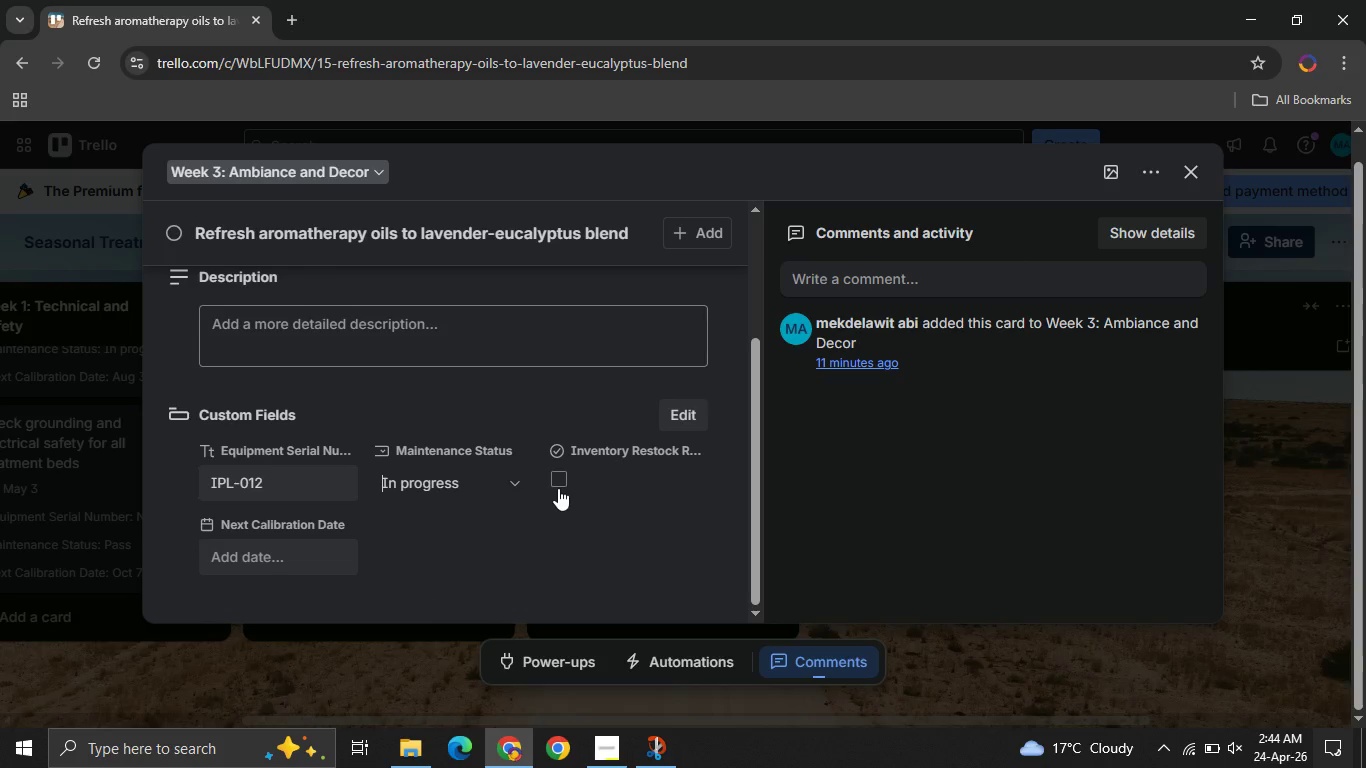 
left_click([557, 483])
 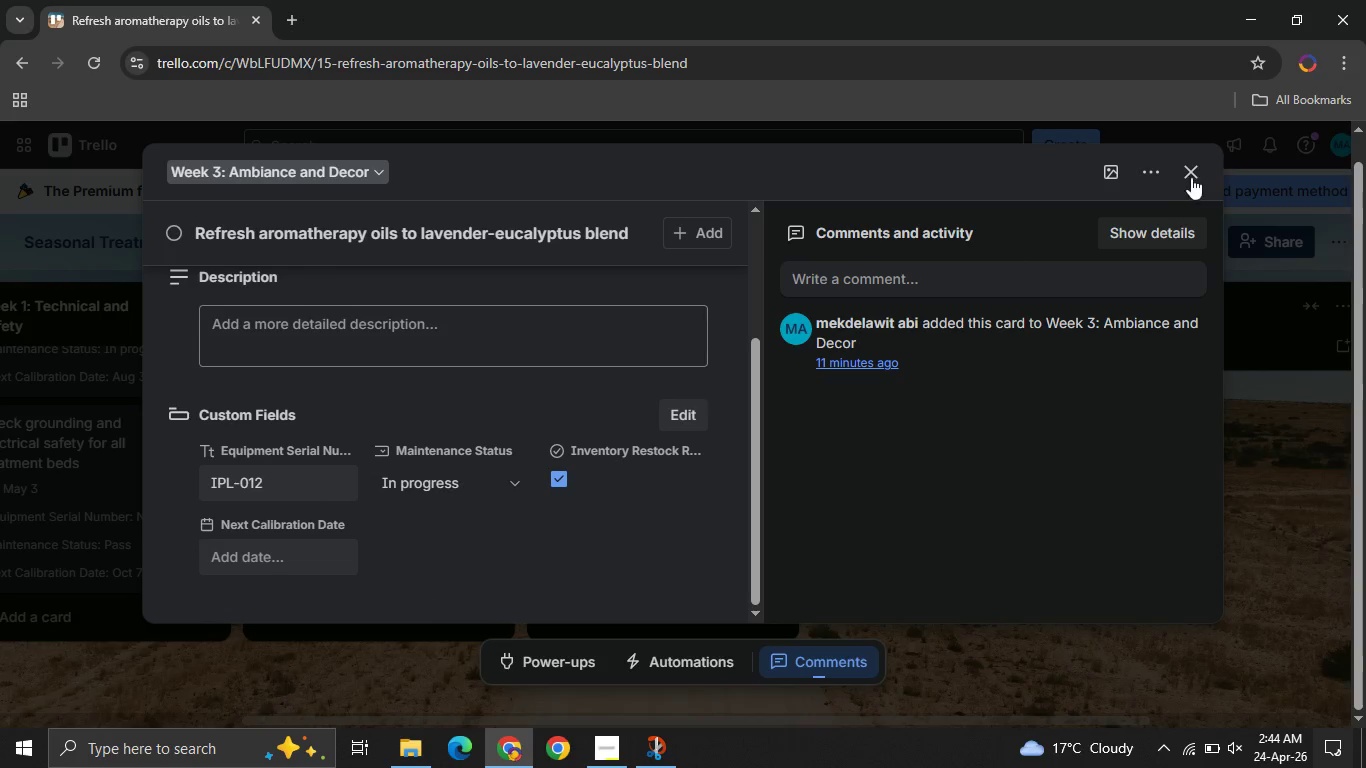 
left_click([1194, 174])
 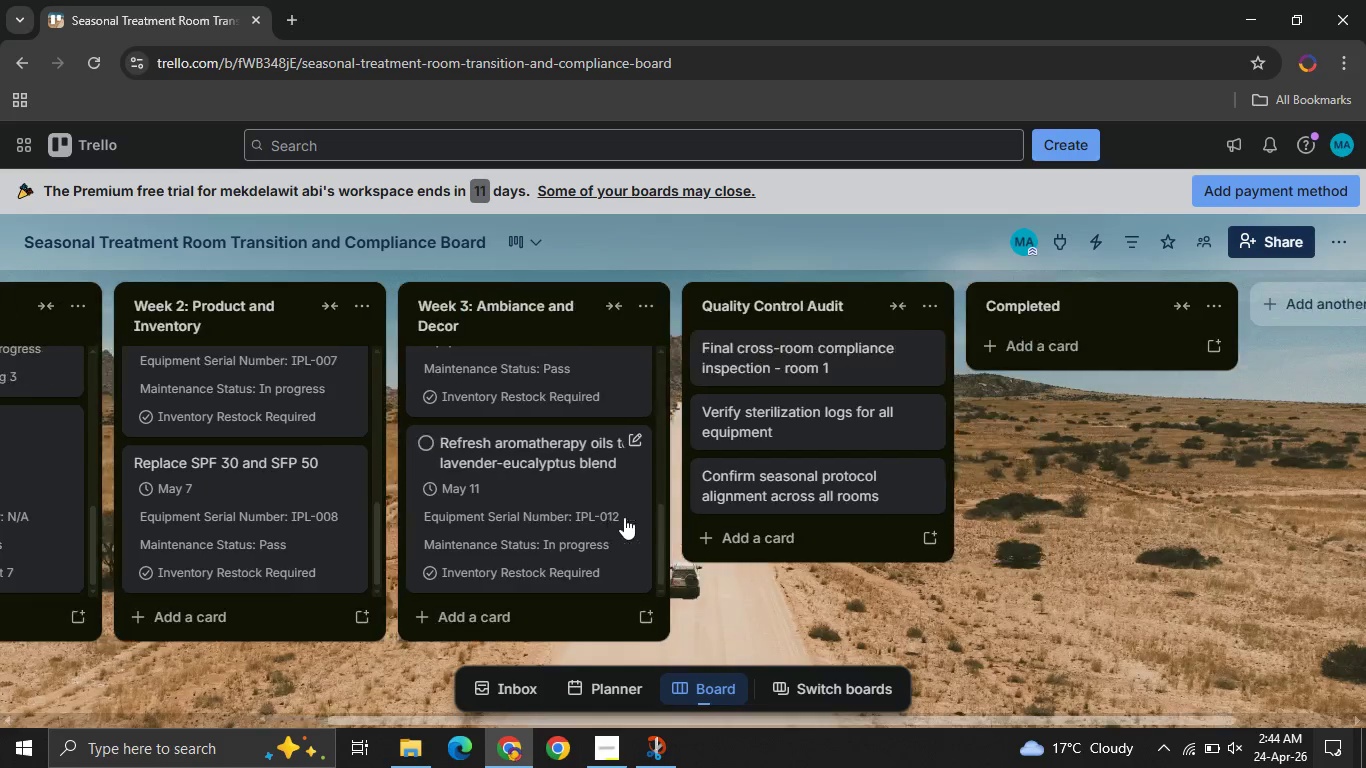 
mouse_move([665, 385])
 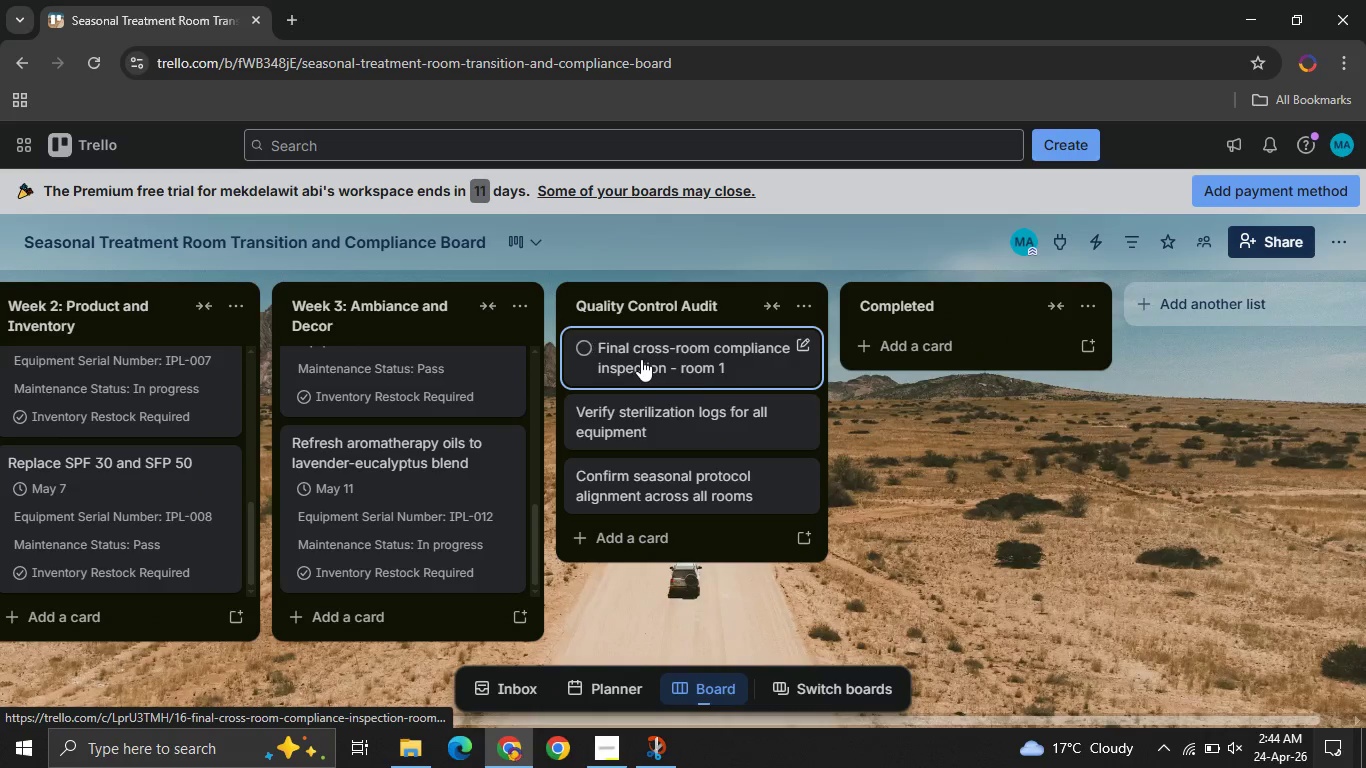 
left_click([641, 359])
 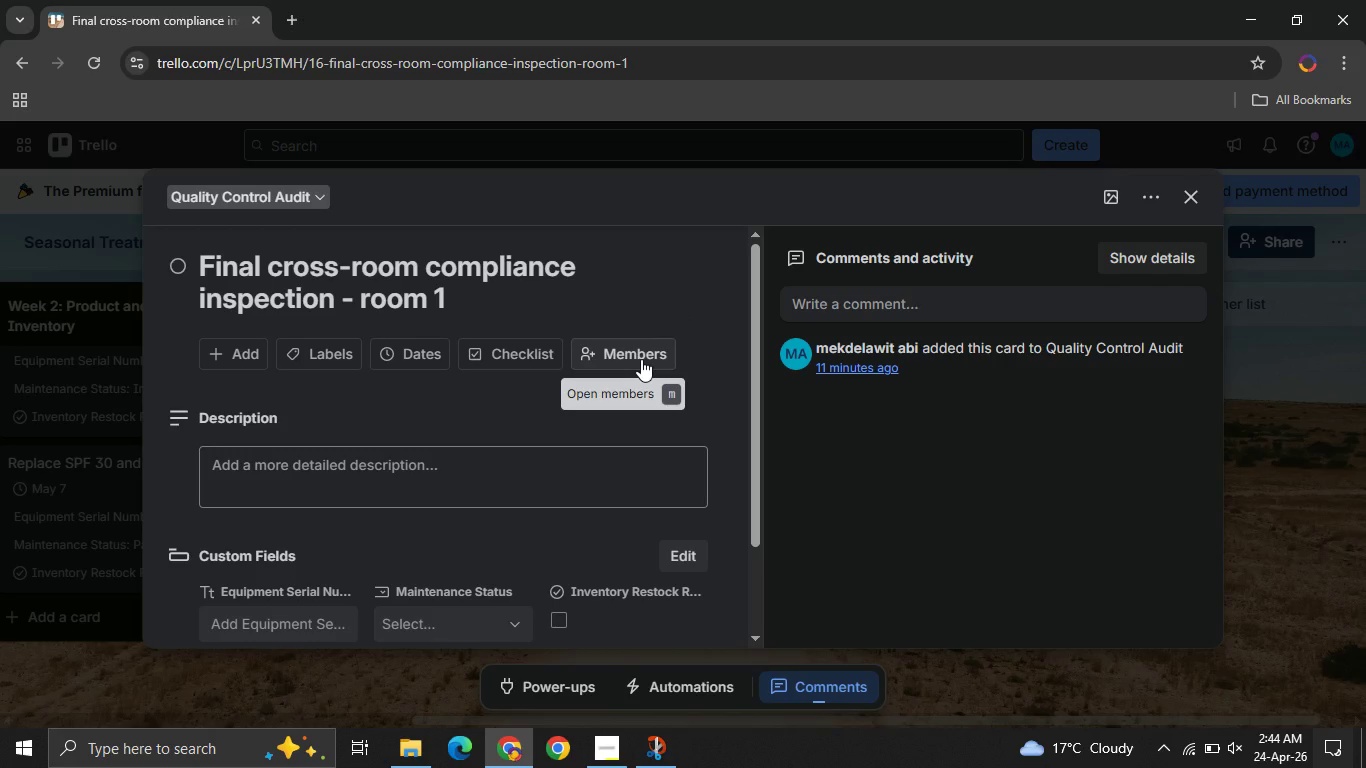 
wait(8.98)
 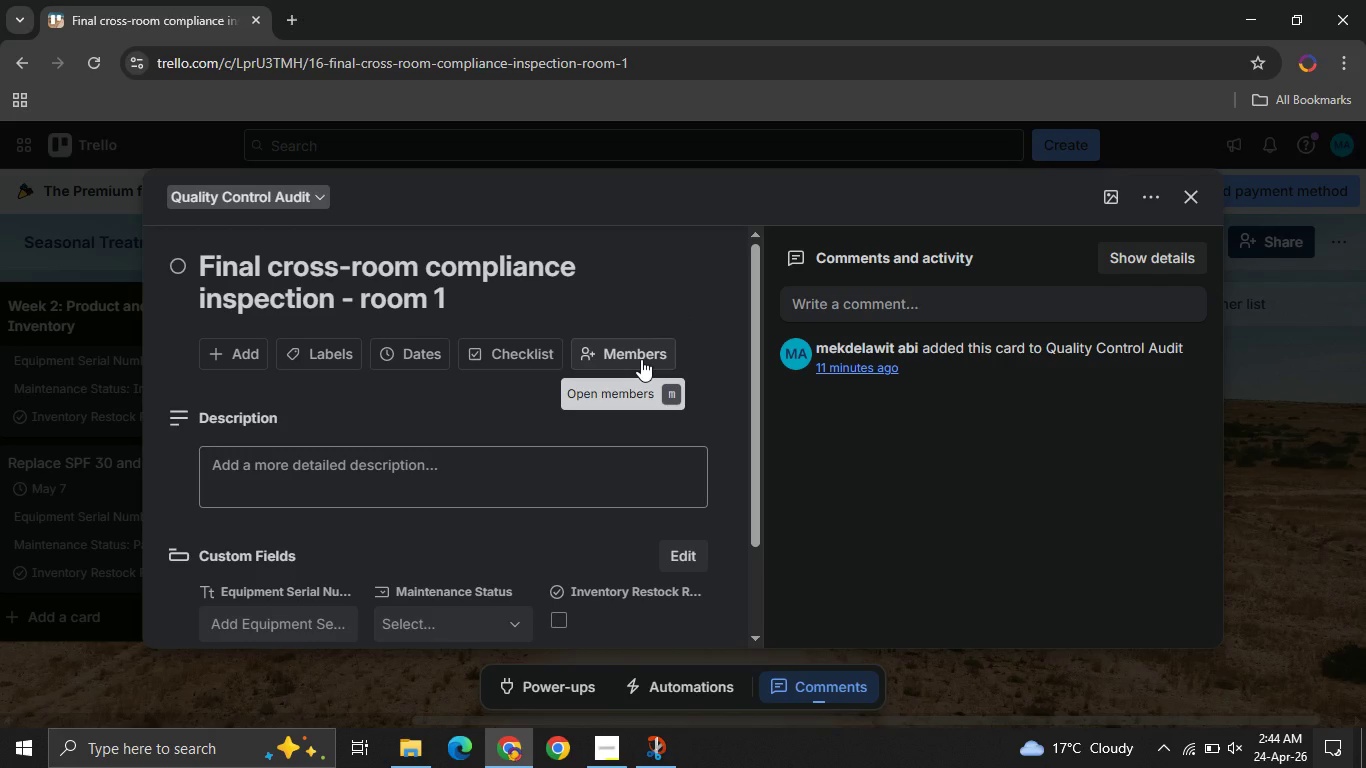 
left_click([399, 345])
 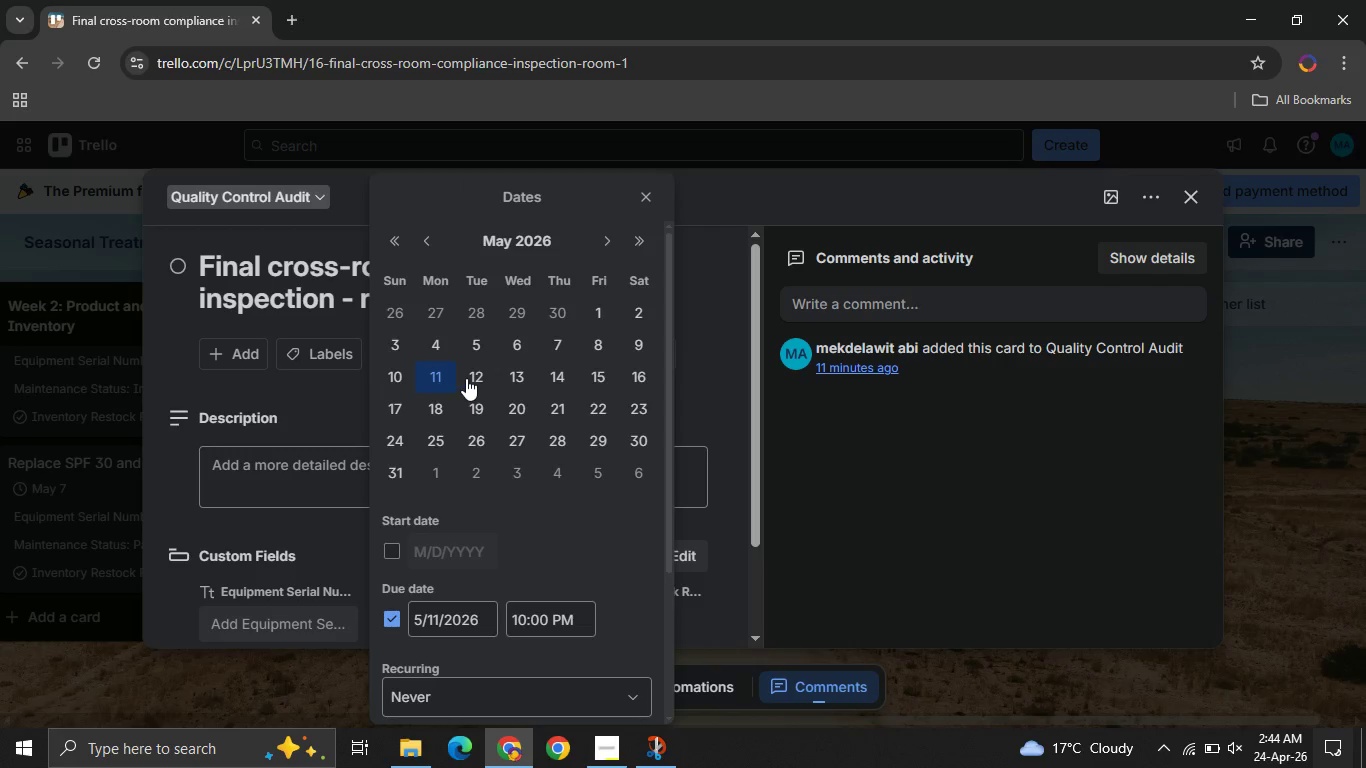 
left_click([469, 376])
 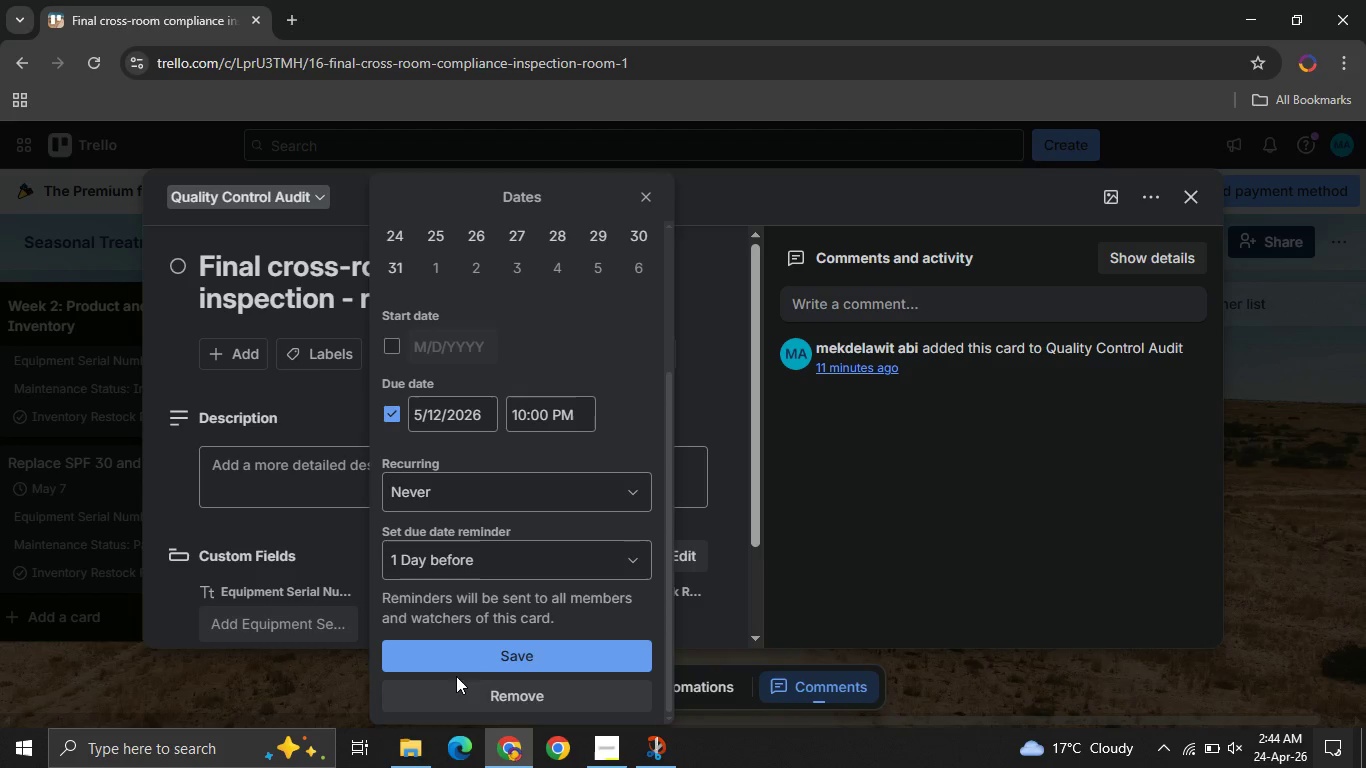 
left_click([440, 658])
 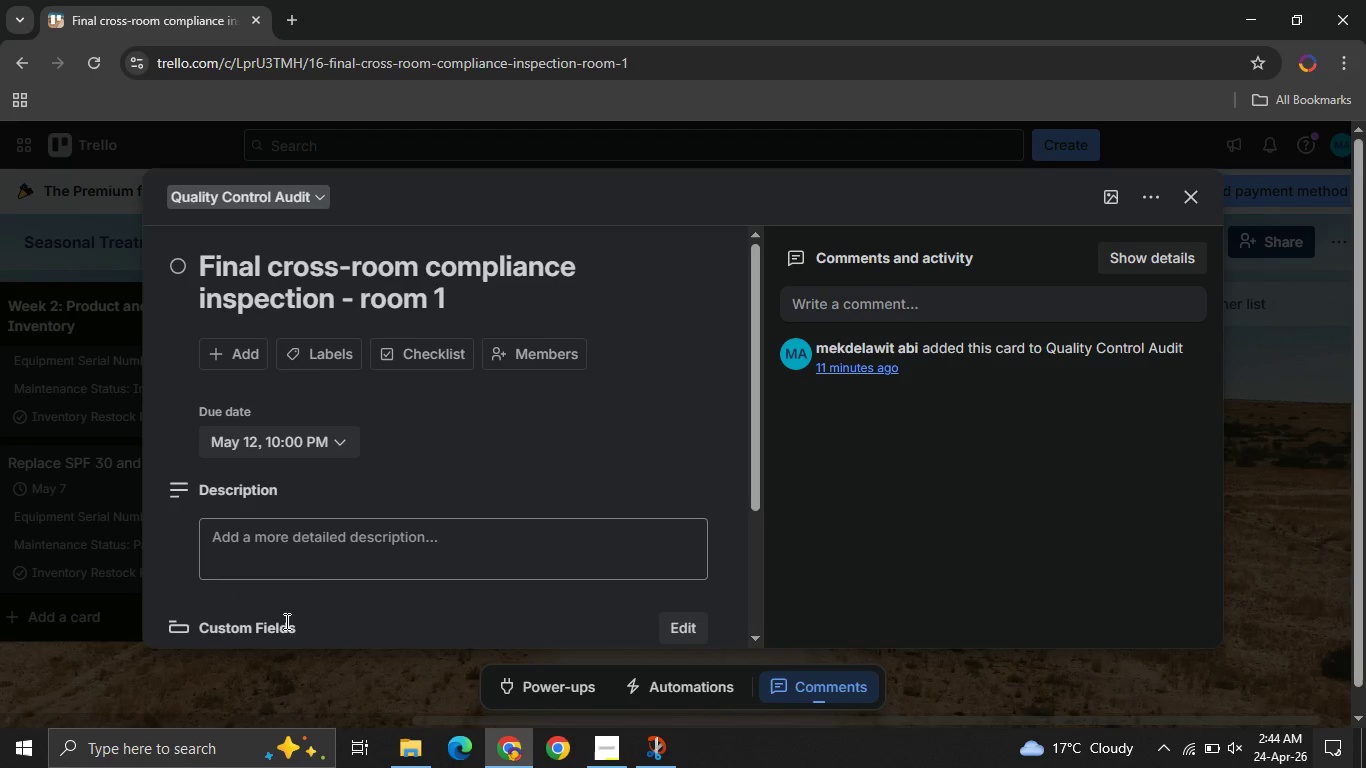 
mouse_move([271, 580])
 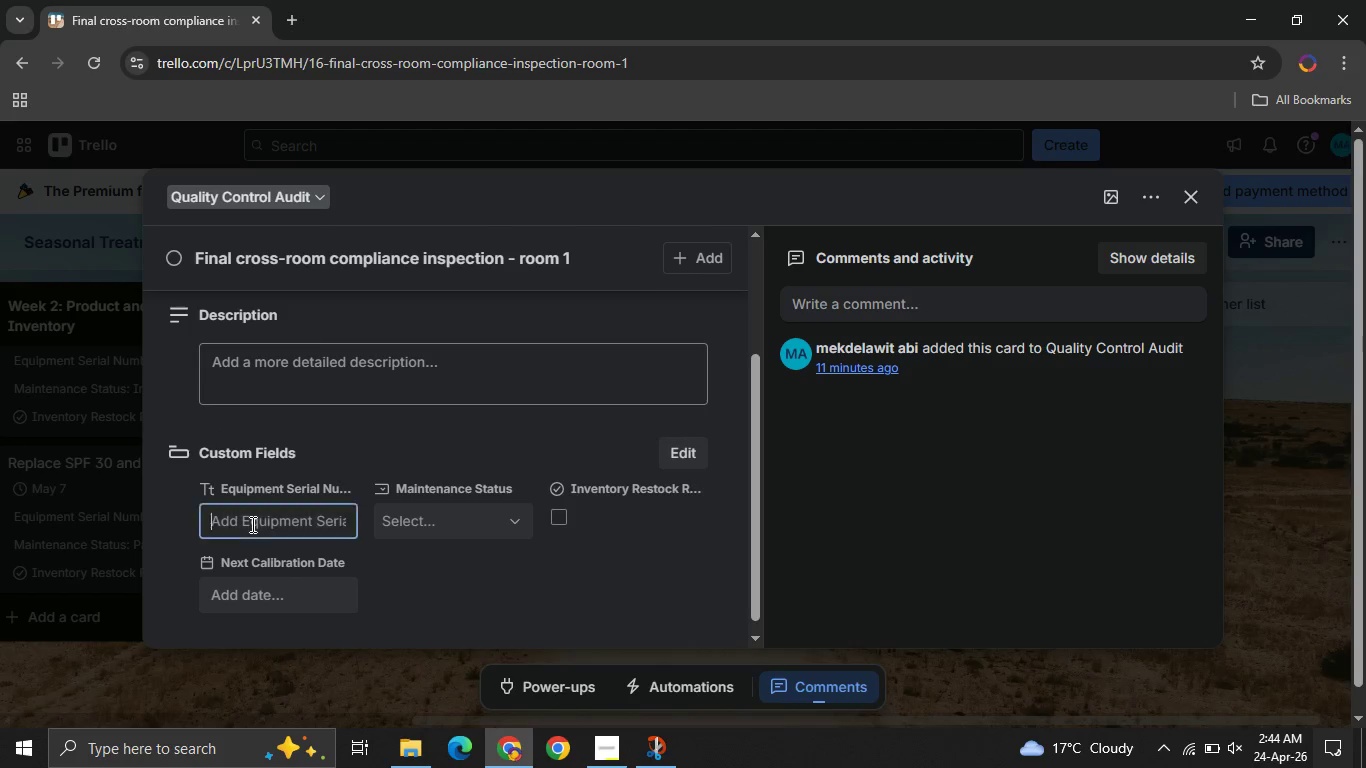 
left_click([251, 524])
 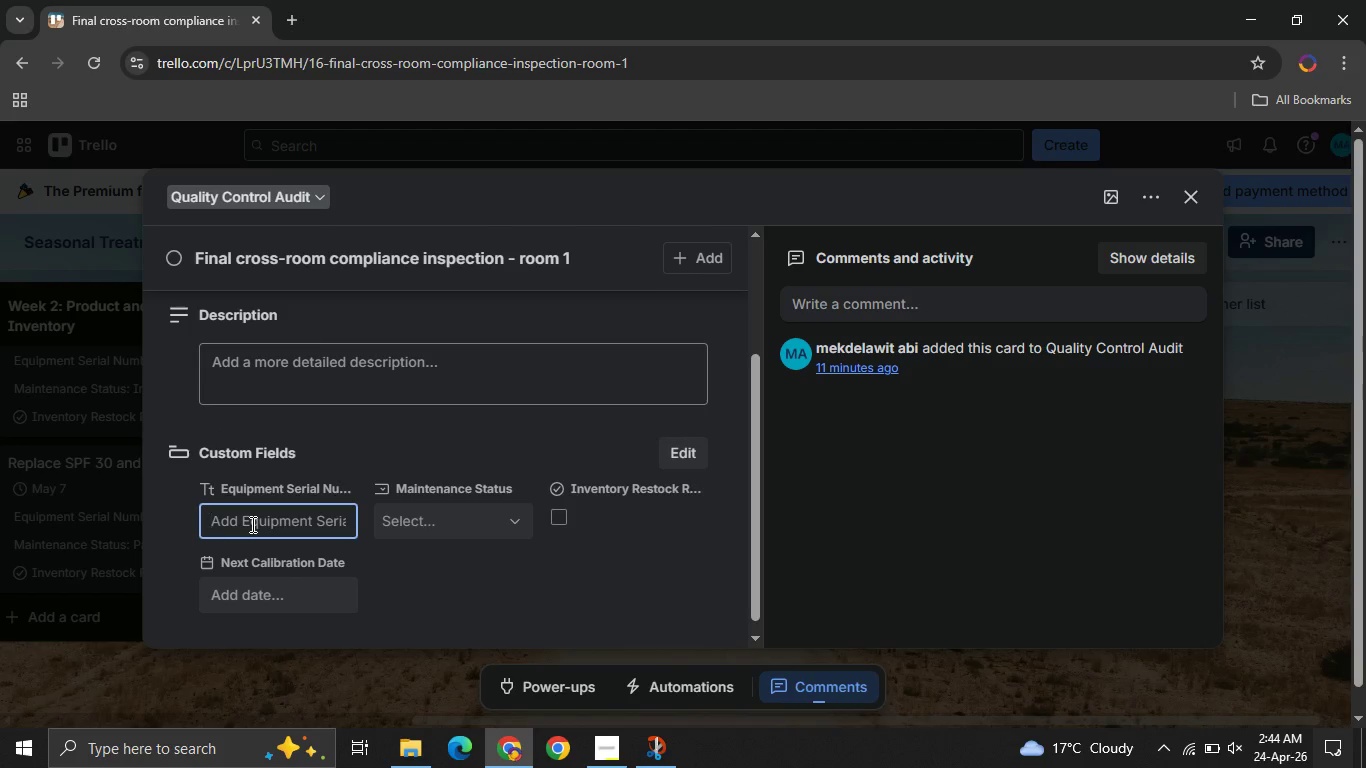 
key(Control+V)
 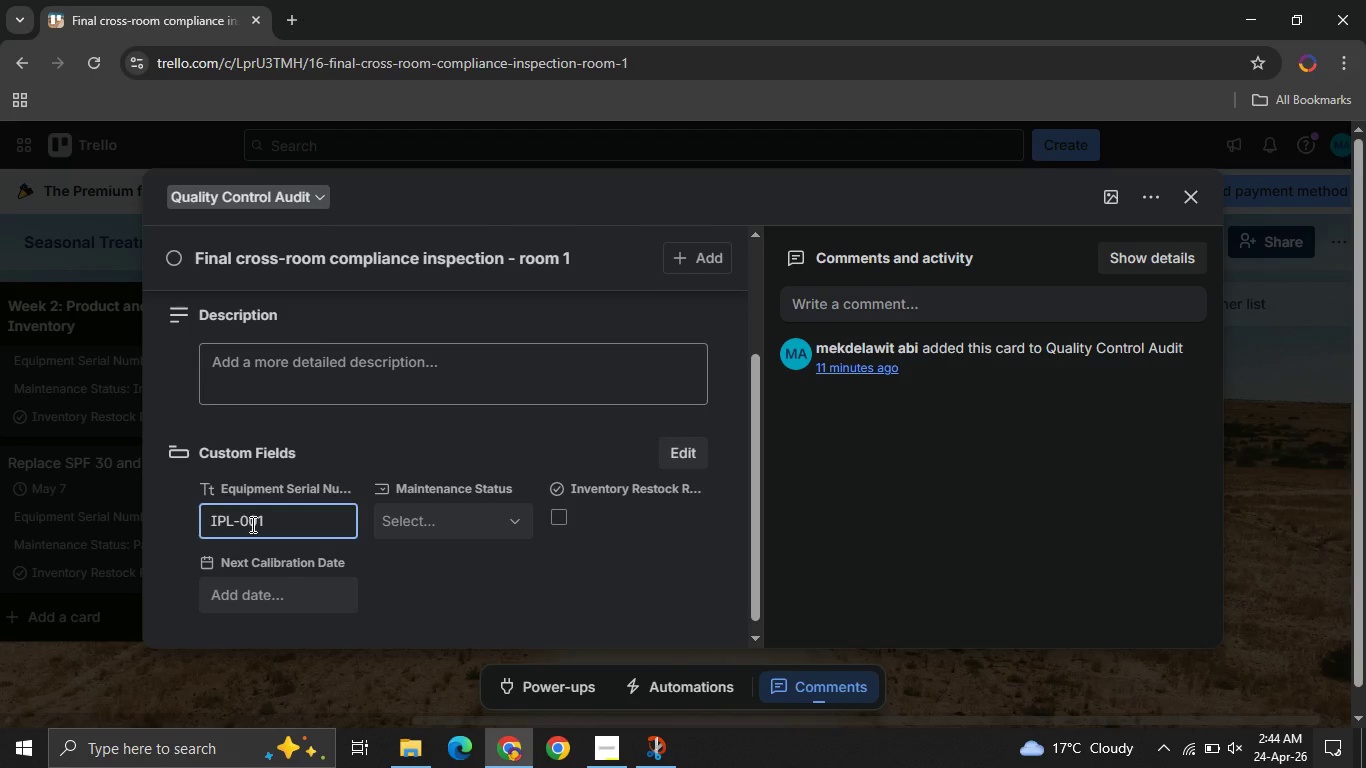 
key(Backspace)
key(Backspace)
type(15)
 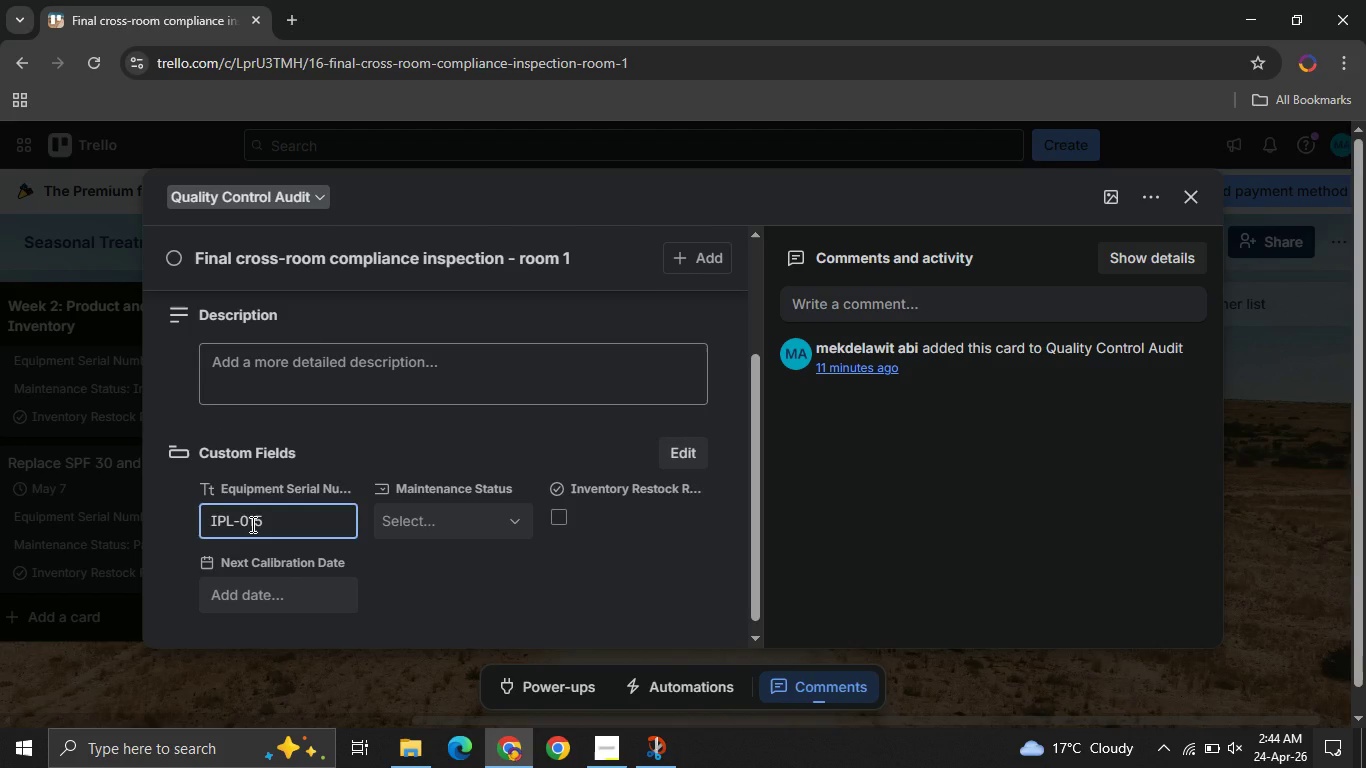 
key(Control+A)
 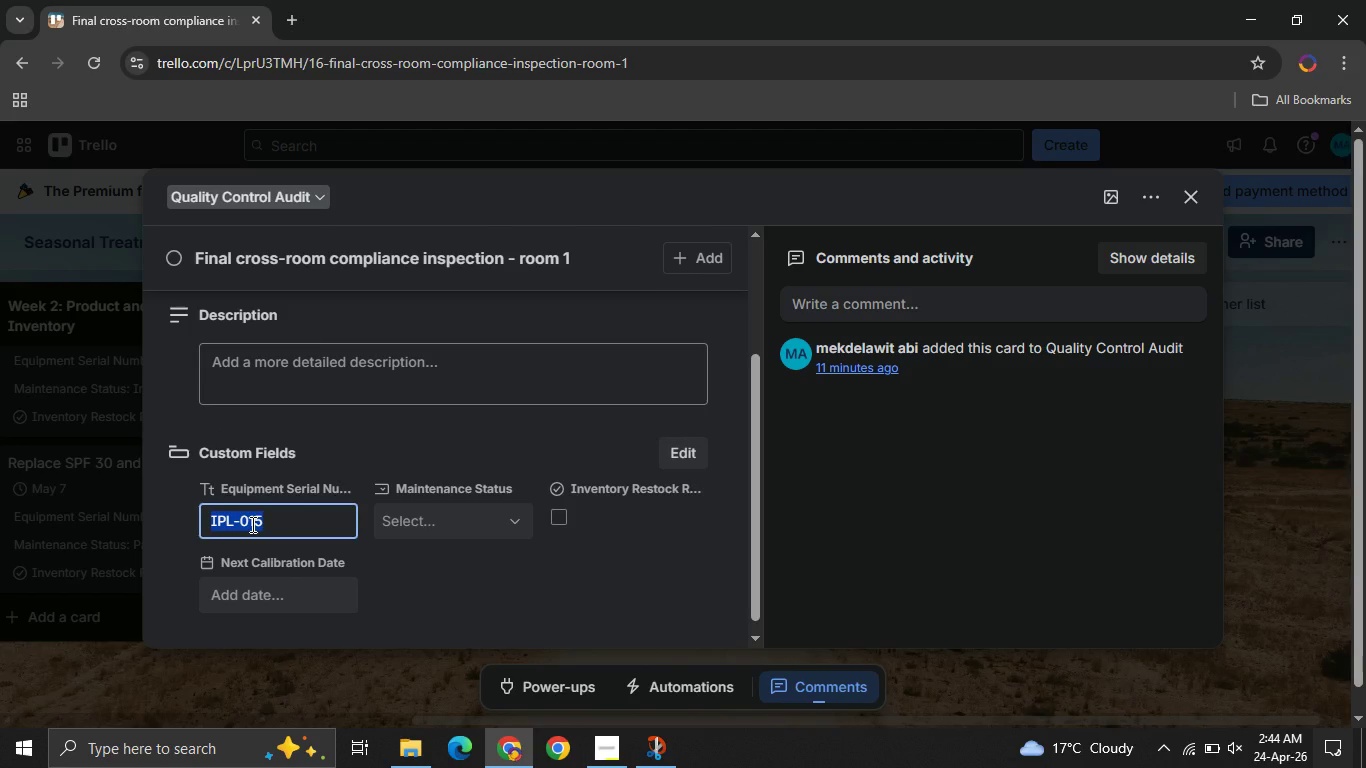 
key(Control+C)
 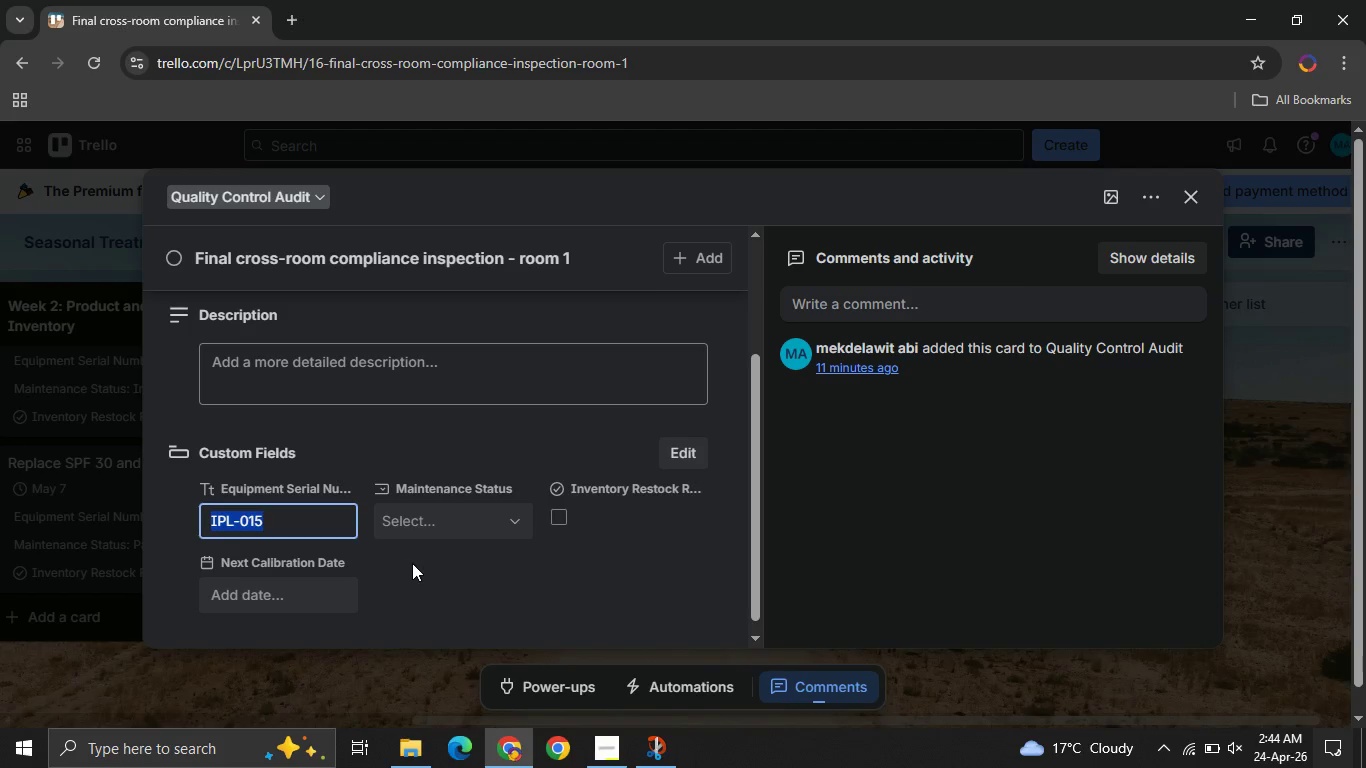 
left_click([428, 567])
 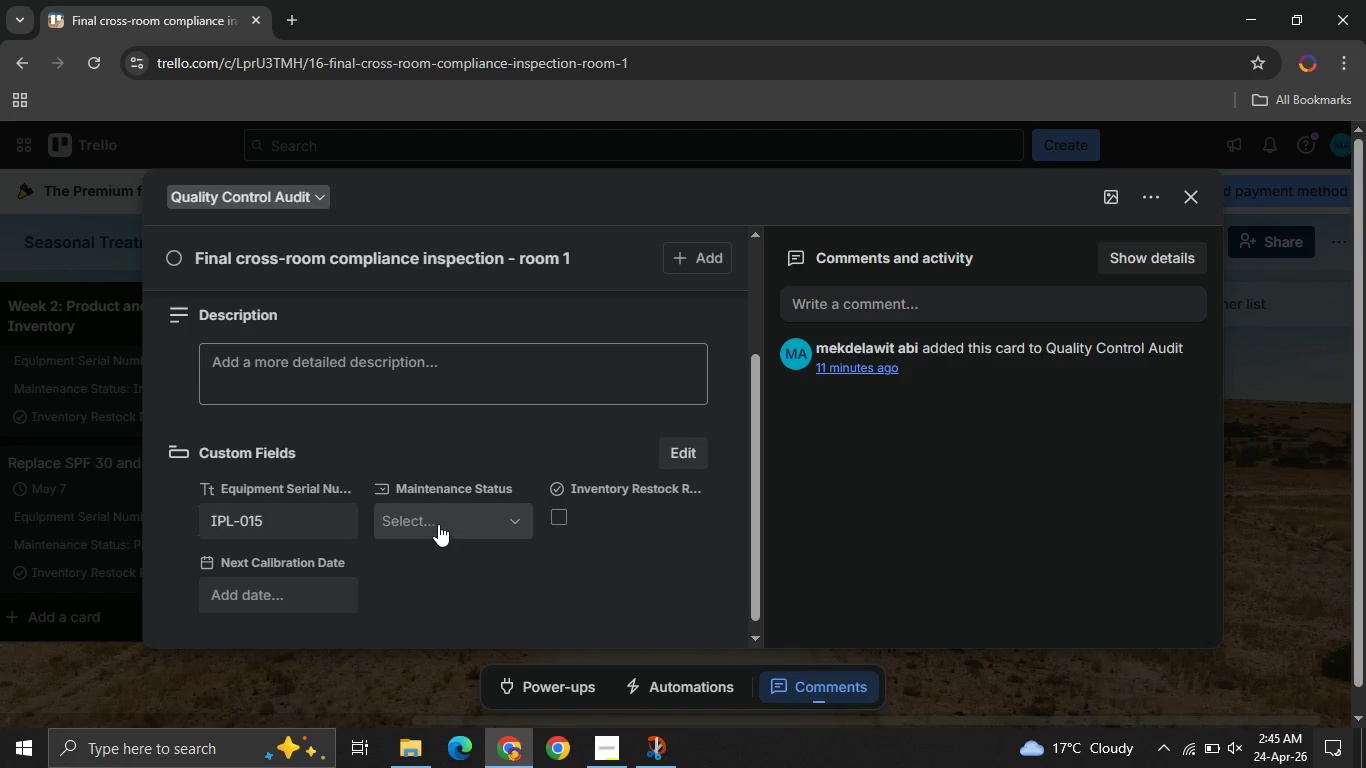 
left_click([437, 523])
 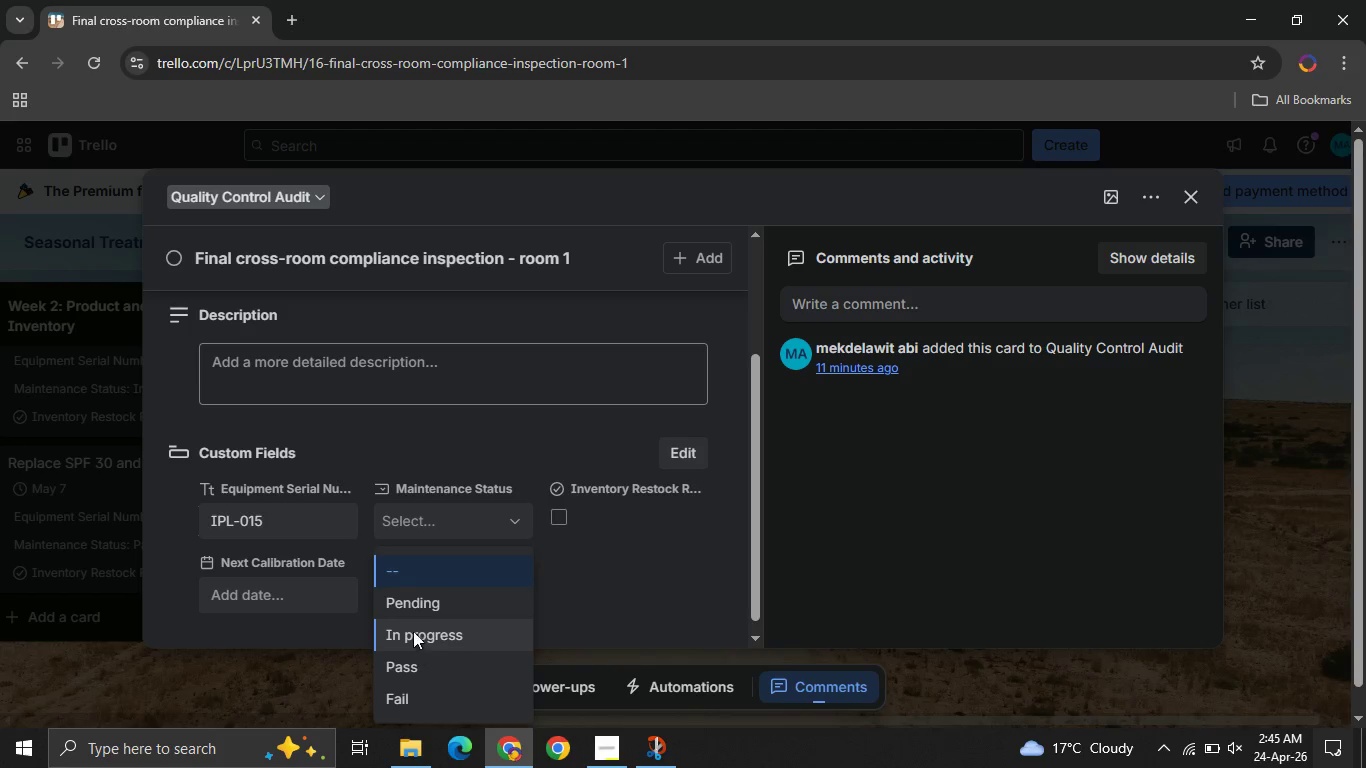 
left_click([401, 617])
 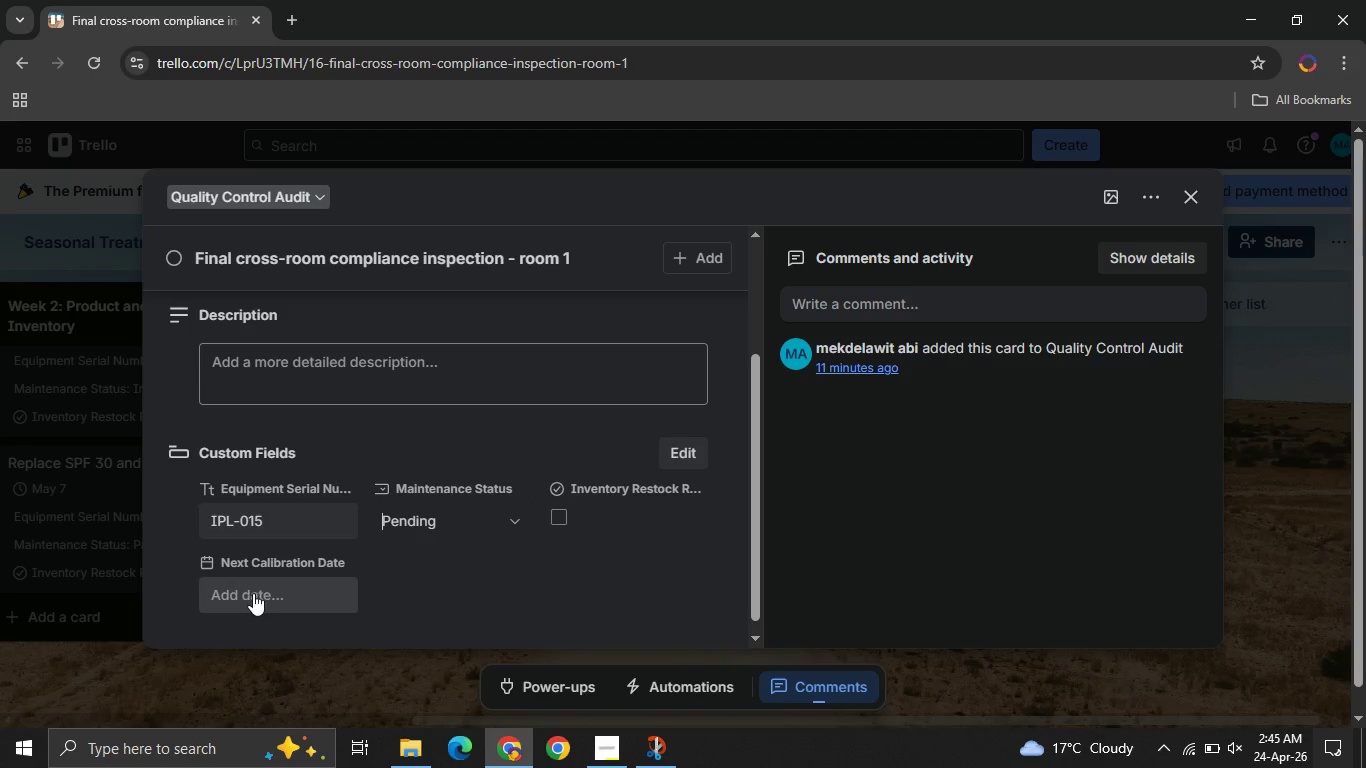 
left_click([253, 593])
 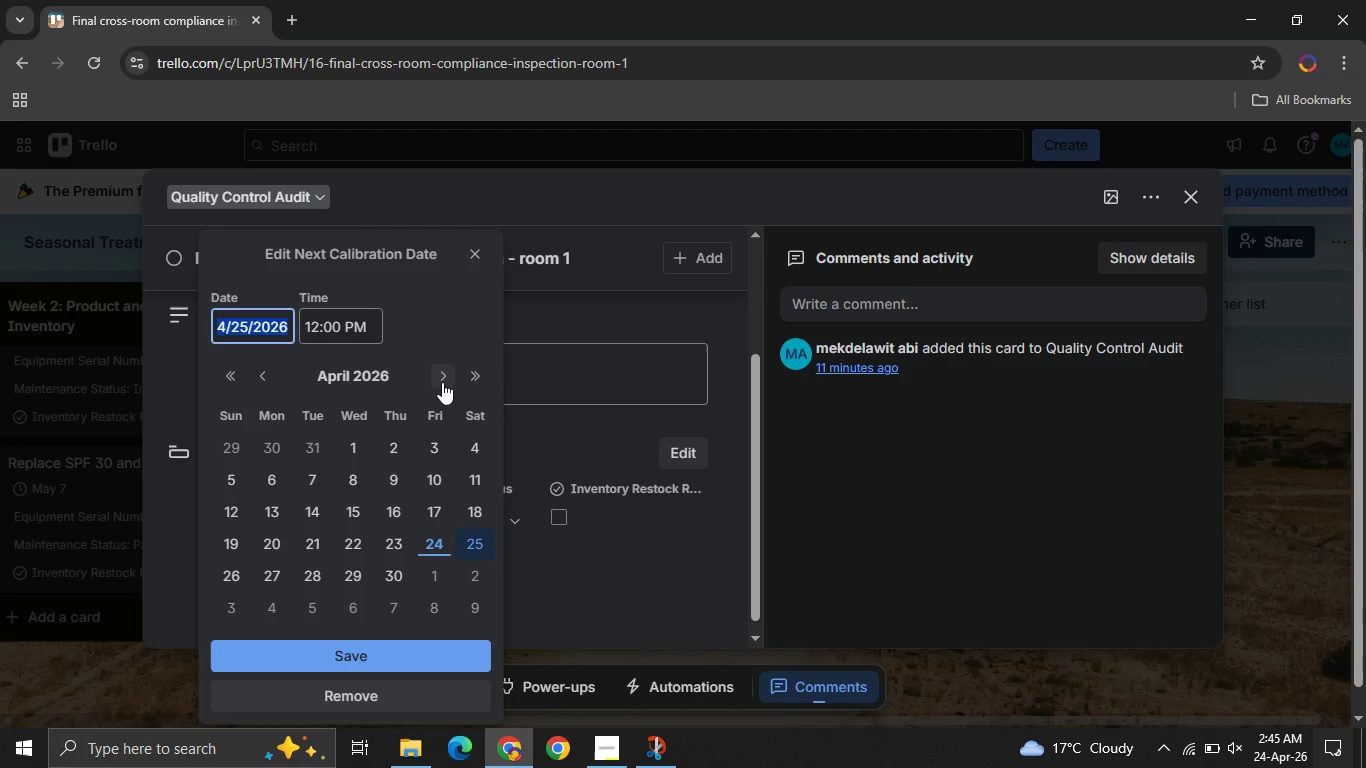 
double_click([442, 382])
 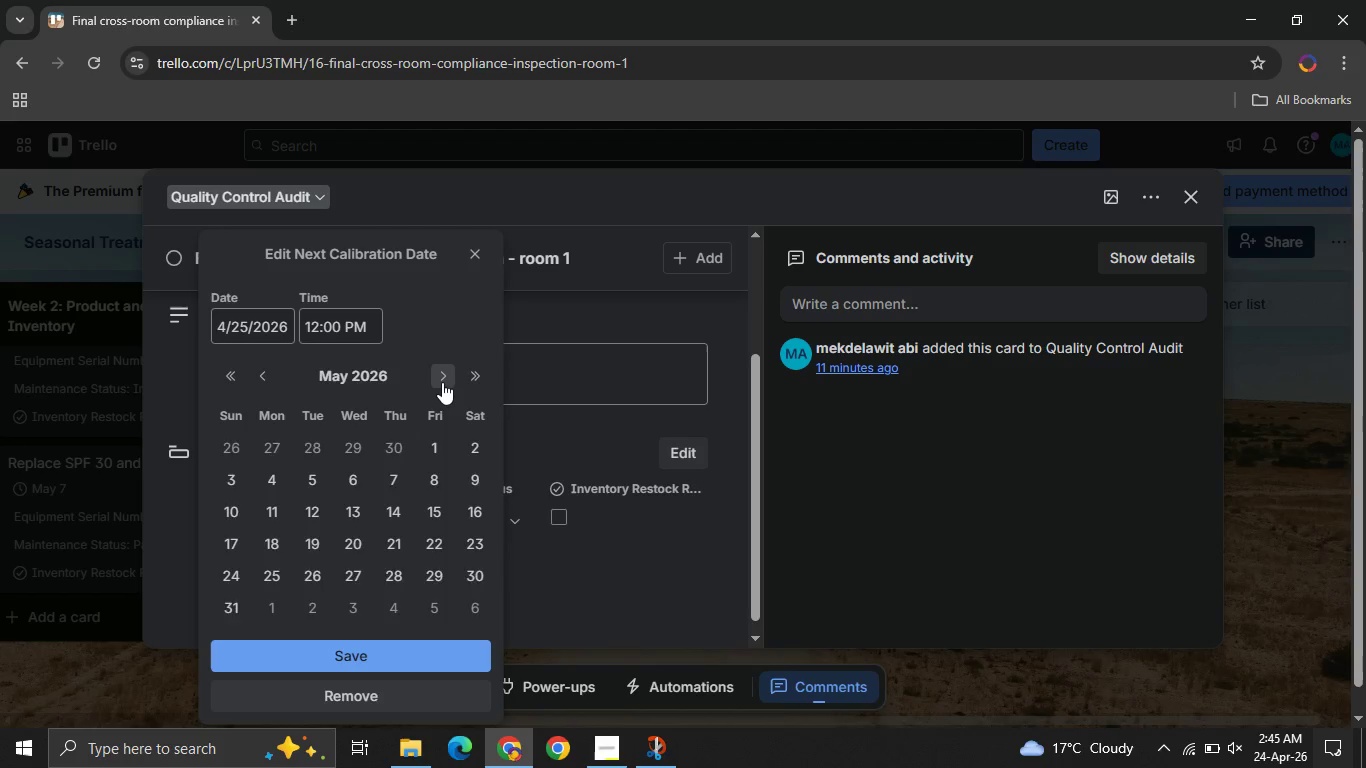 
triple_click([442, 382])
 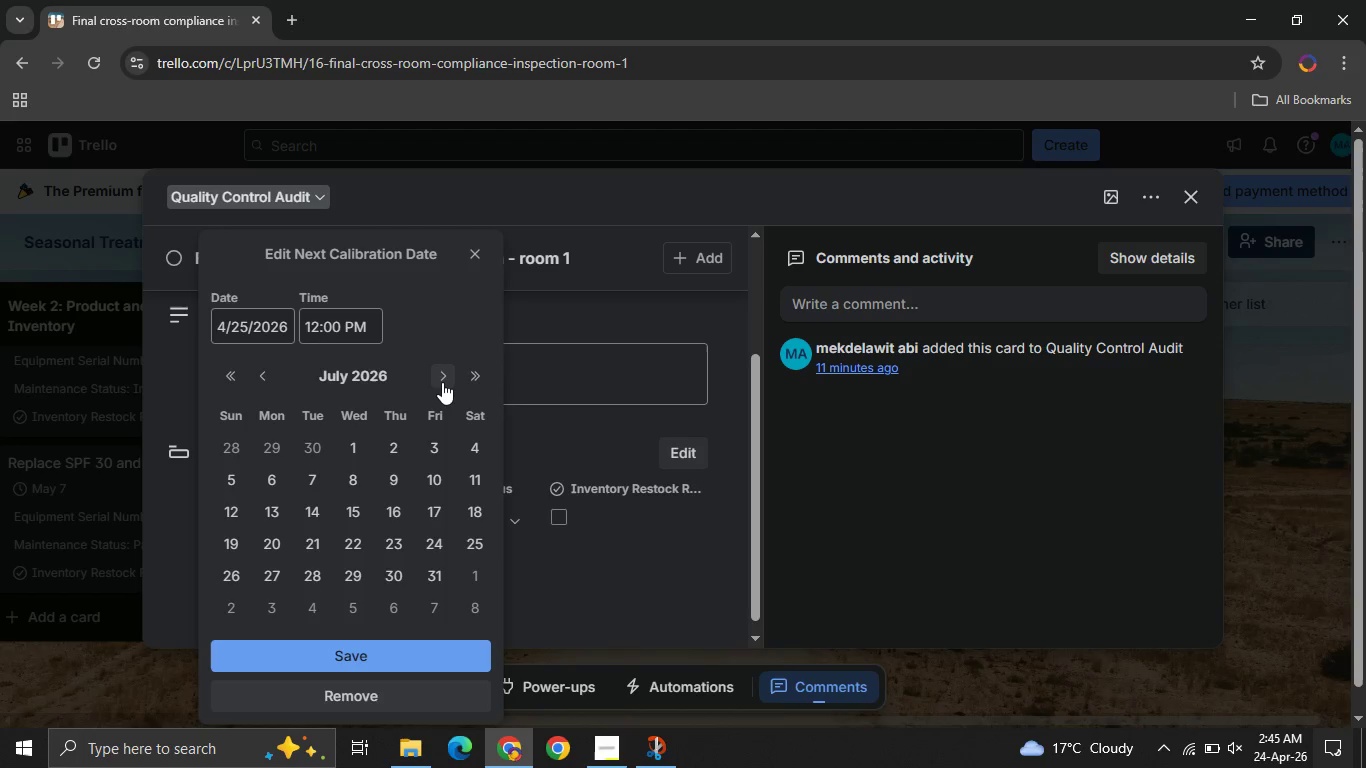 
triple_click([442, 382])
 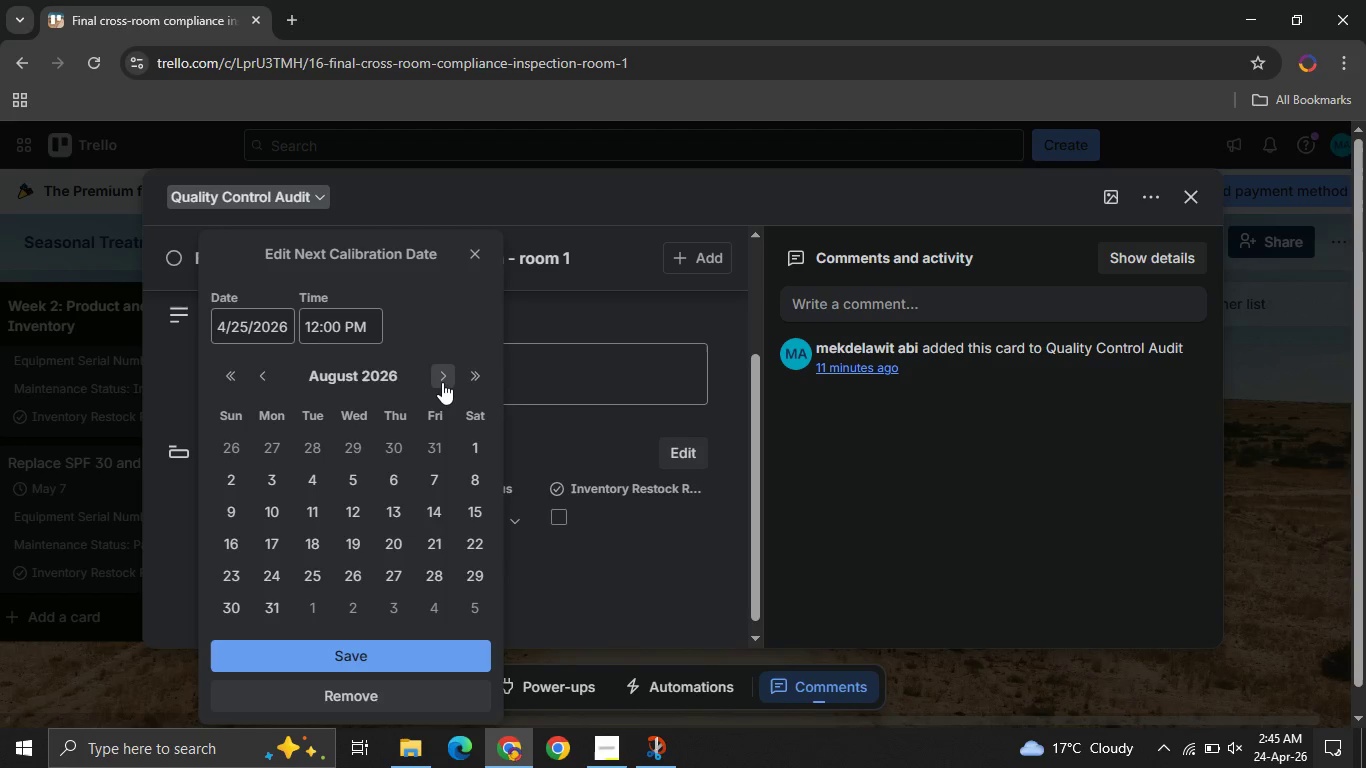 
triple_click([442, 382])
 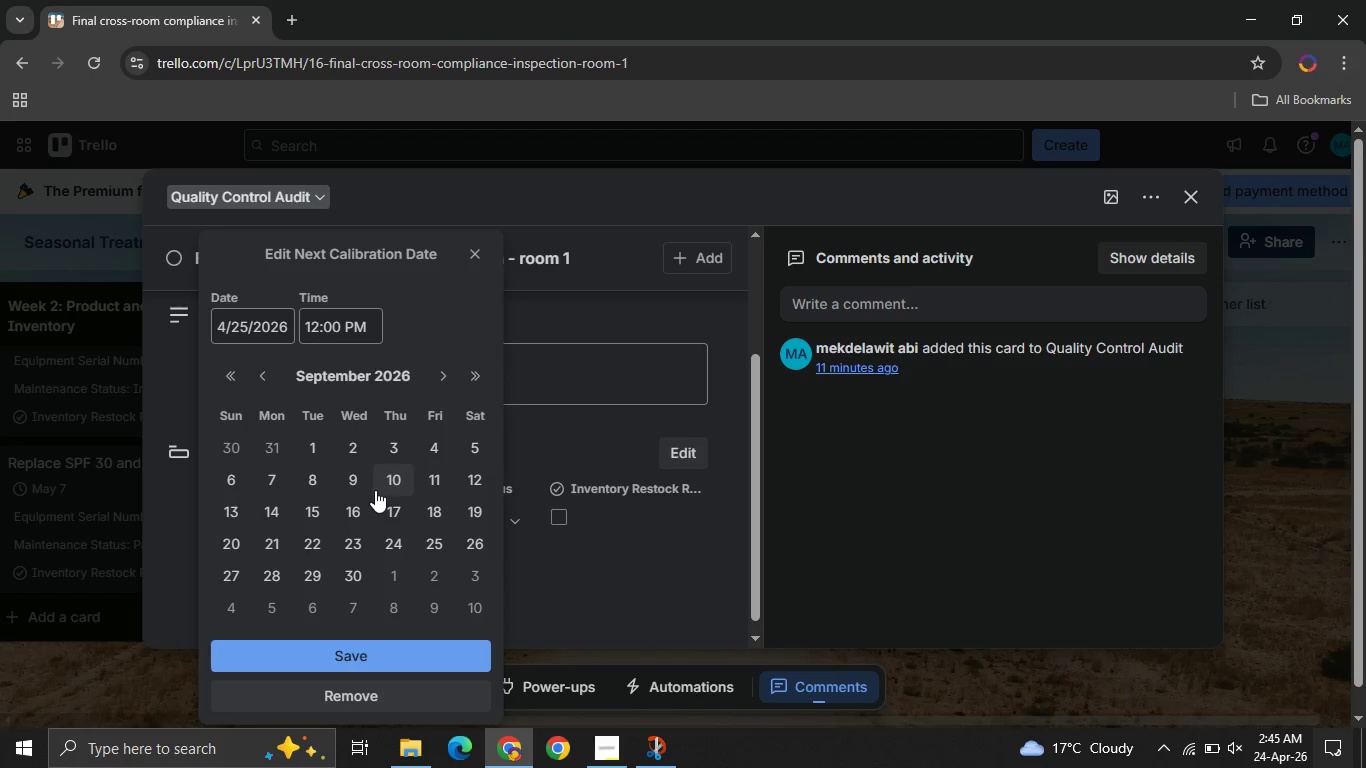 
left_click([375, 490])
 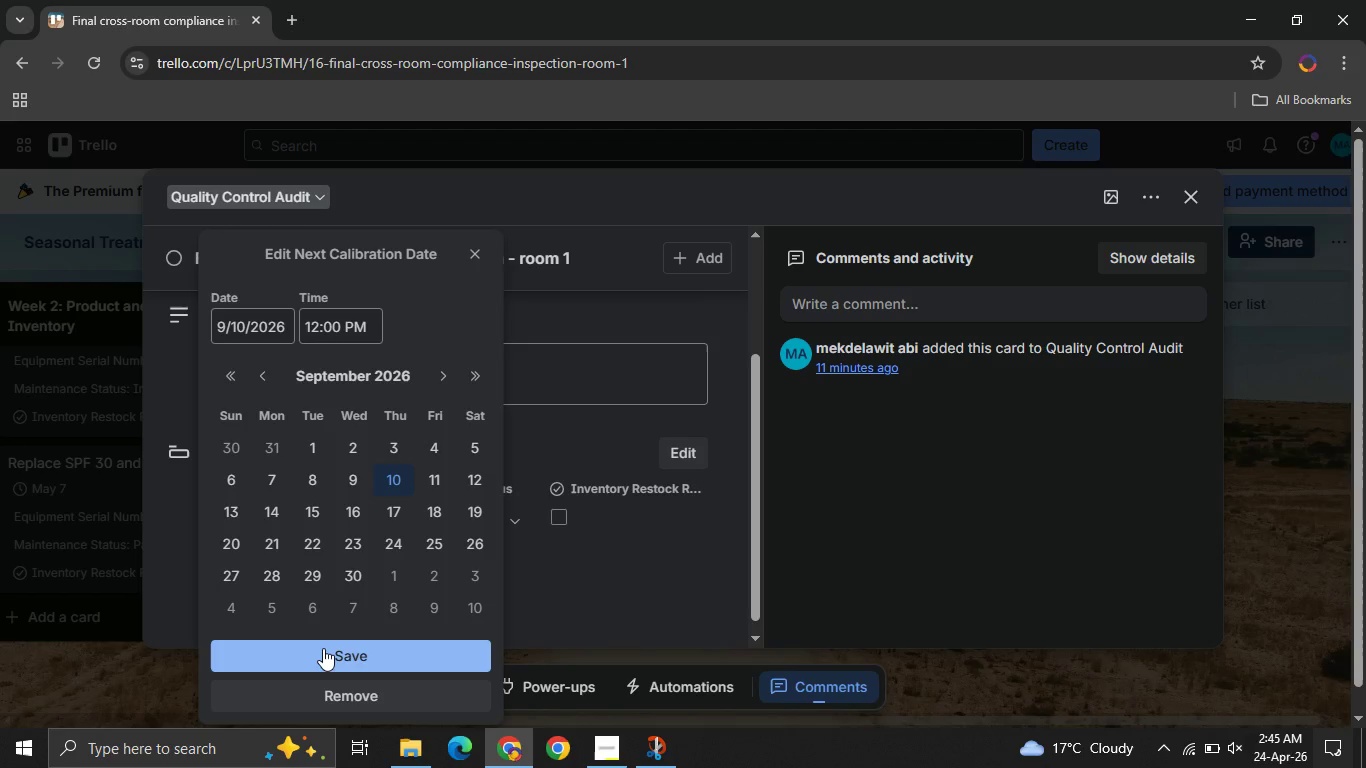 
left_click([323, 648])
 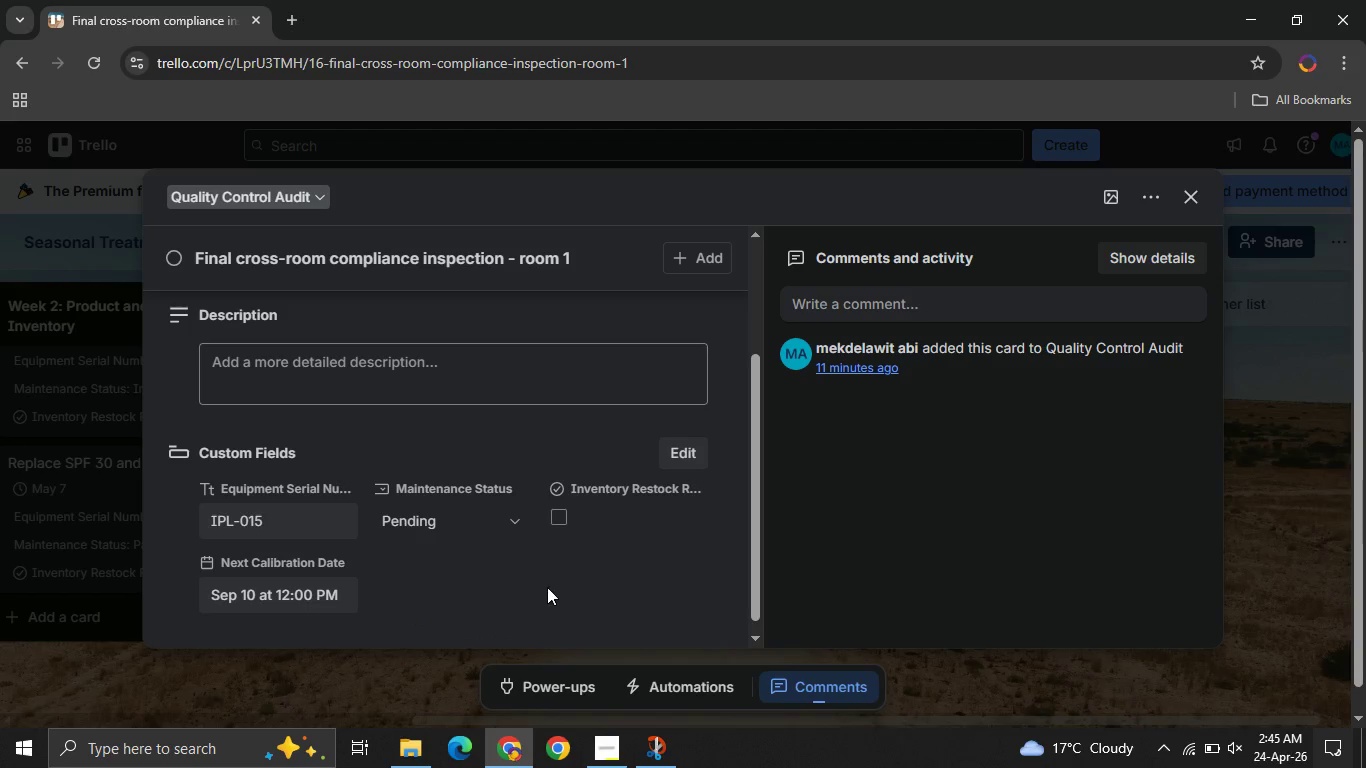 
left_click([547, 587])
 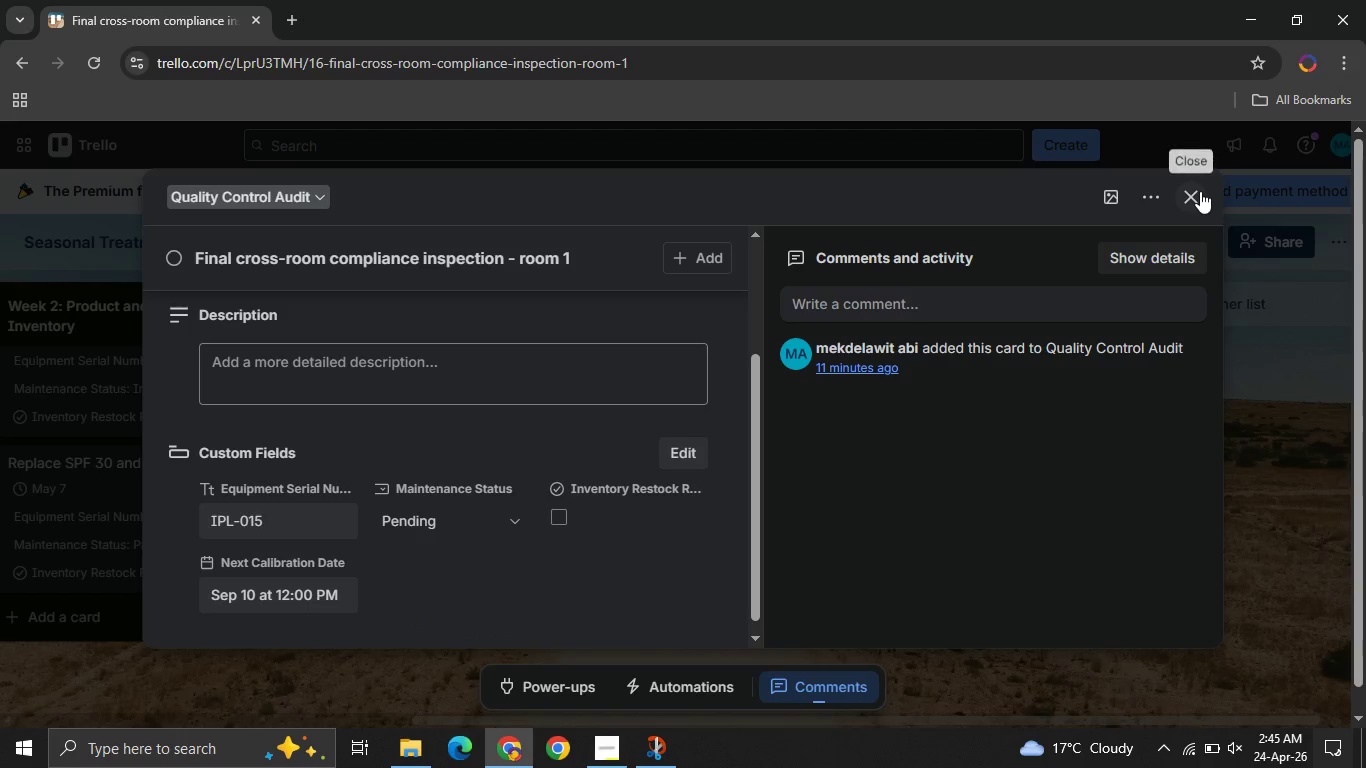 
left_click([1200, 191])
 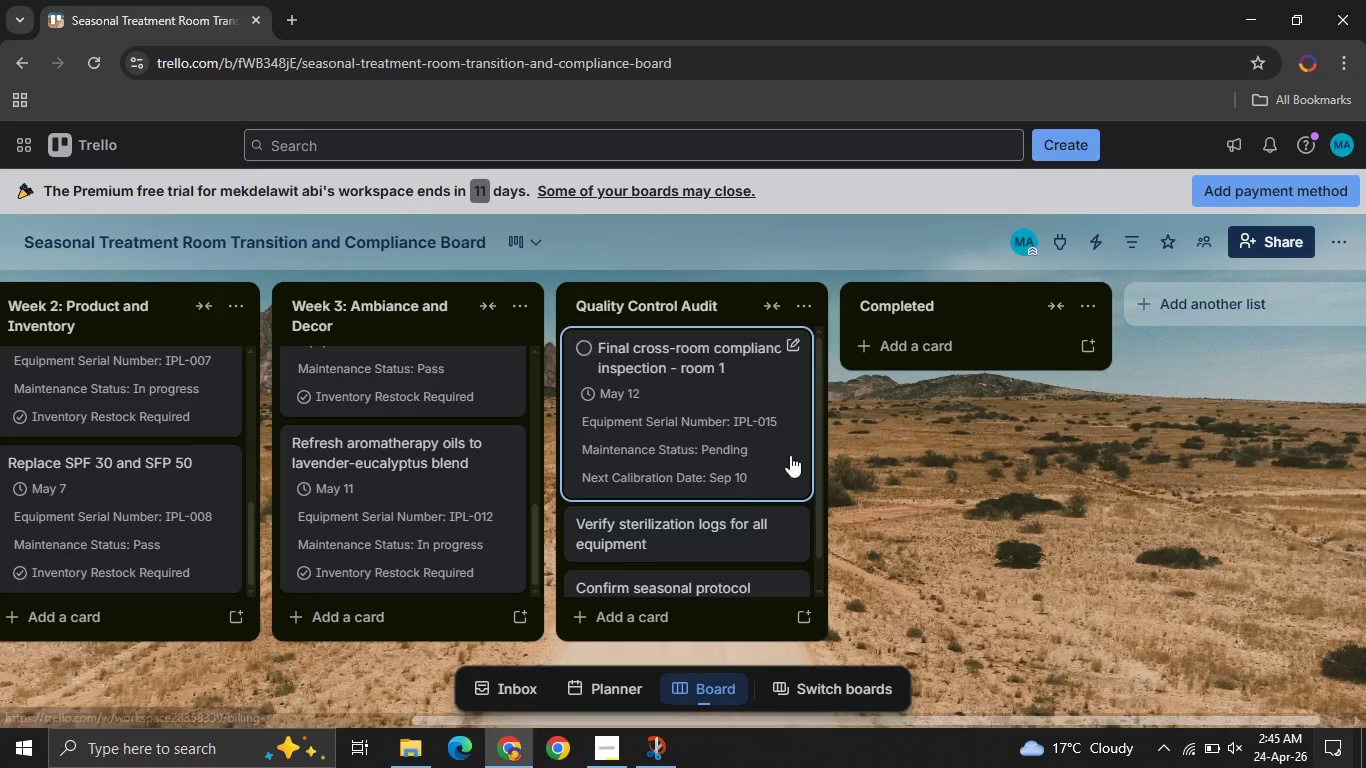 
mouse_move([696, 491])
 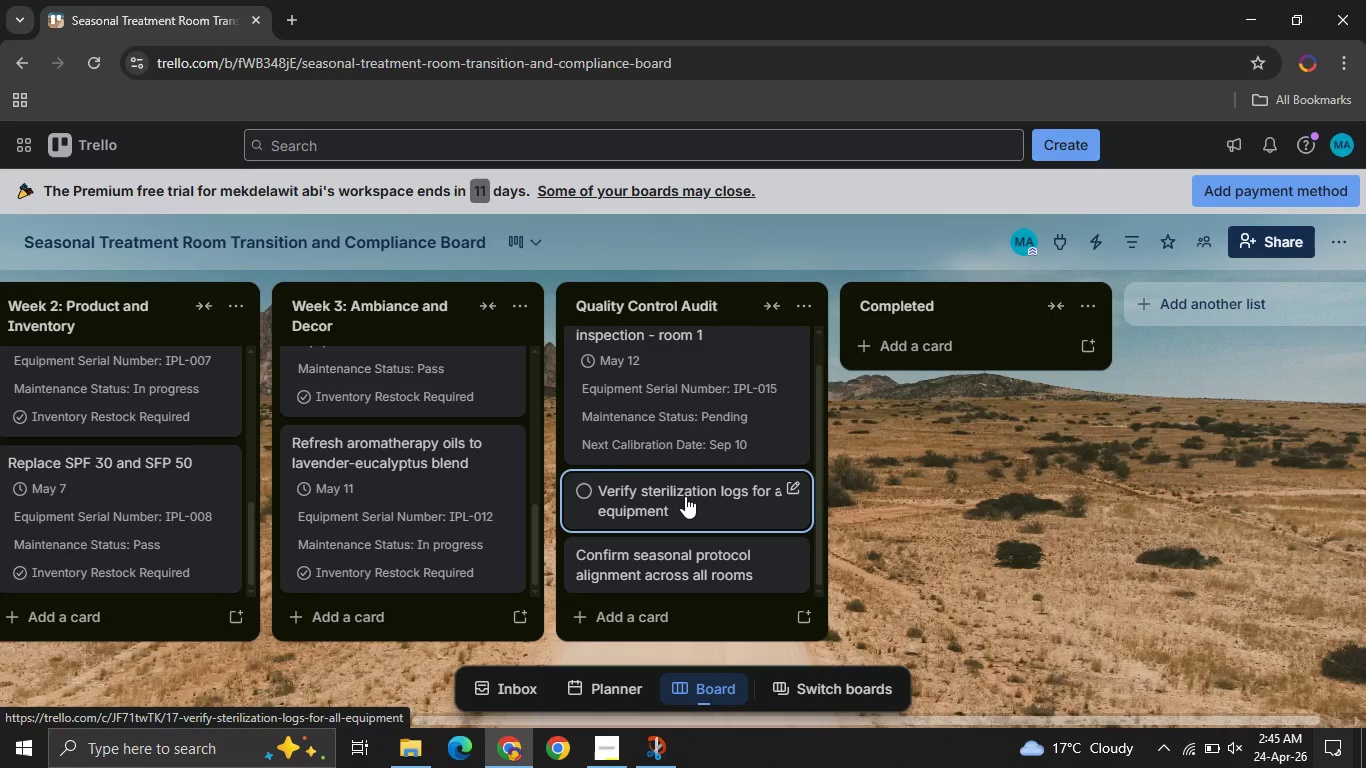 
left_click([685, 496])
 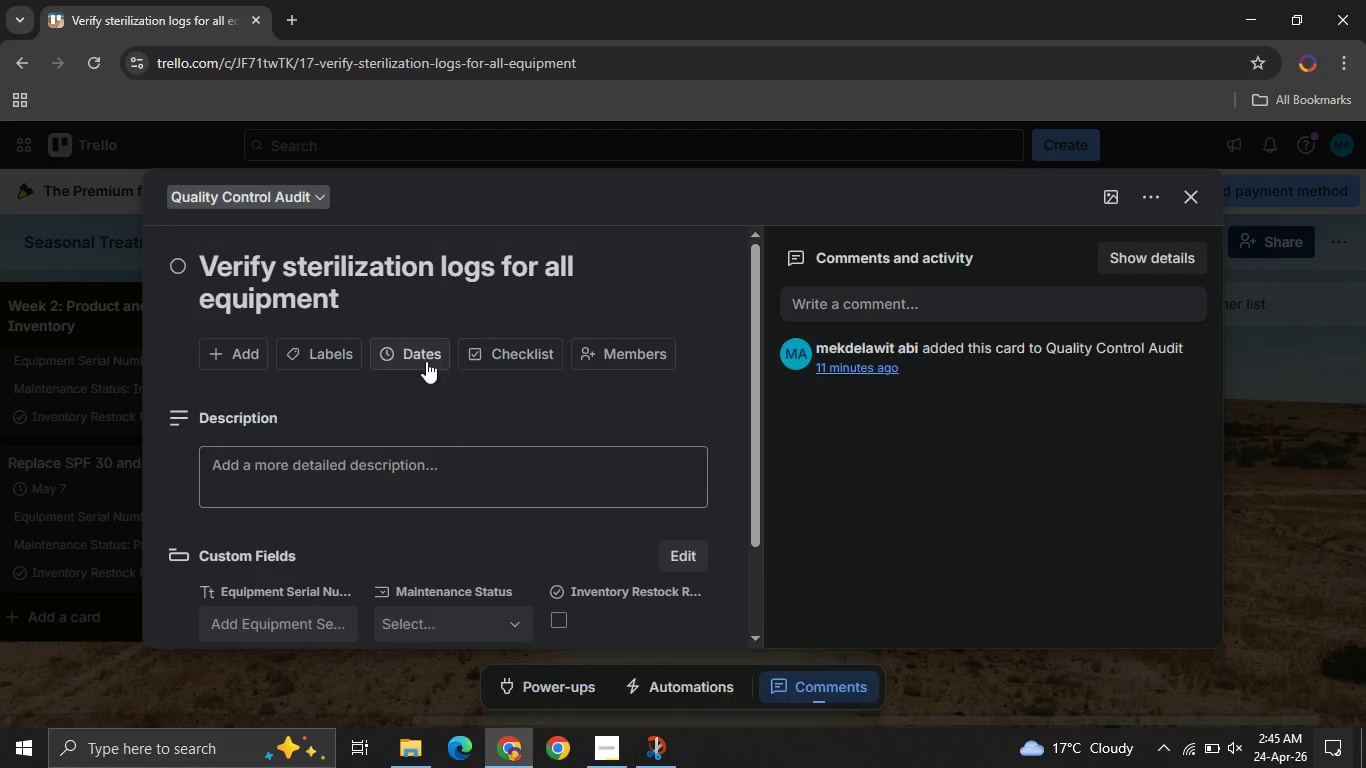 
left_click([412, 353])
 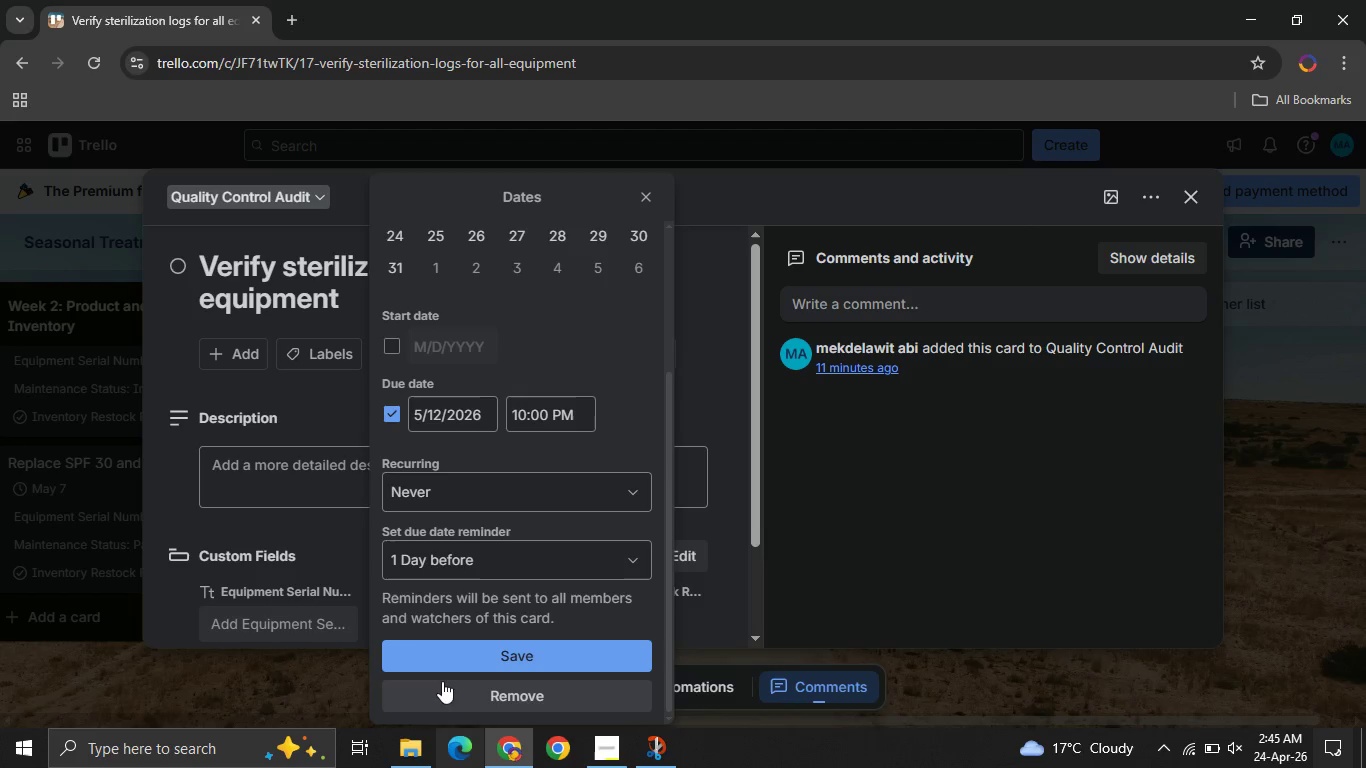 
left_click([436, 666])
 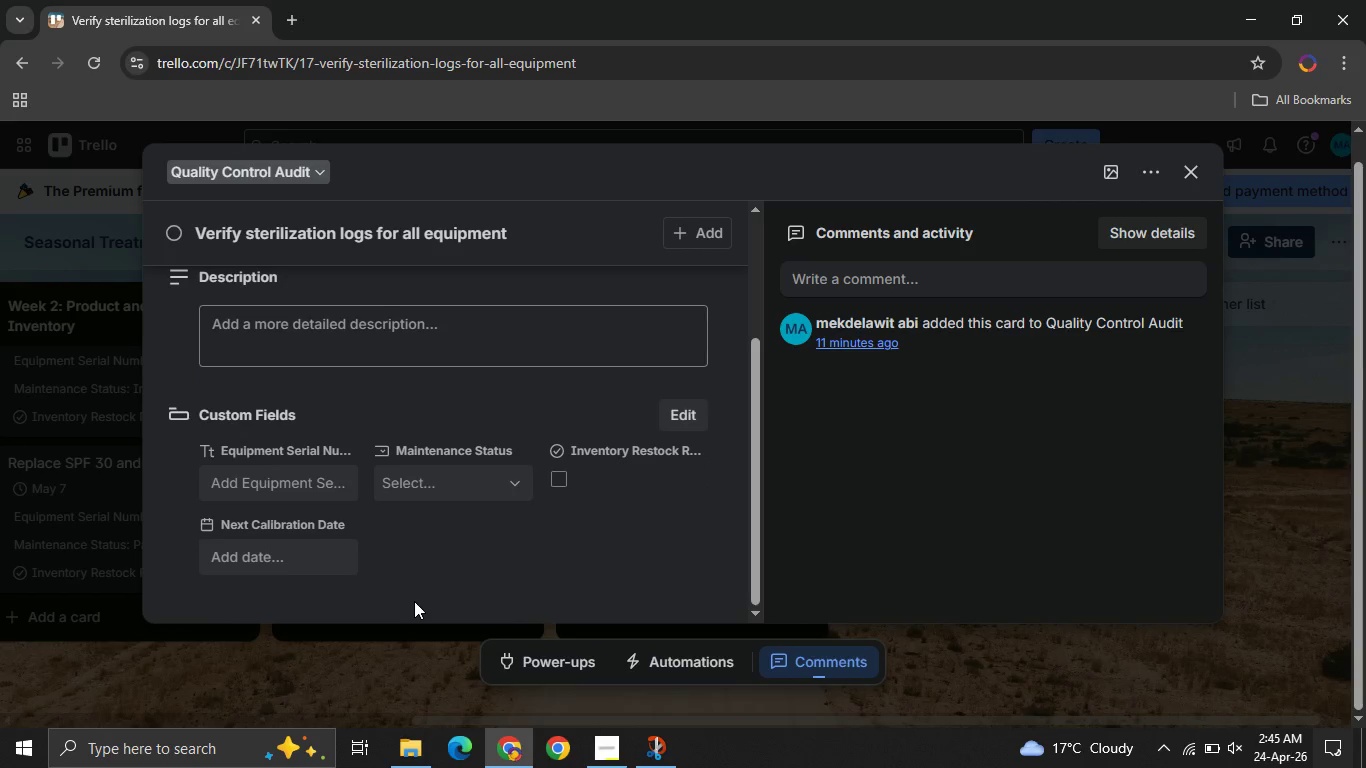 
left_click([239, 493])
 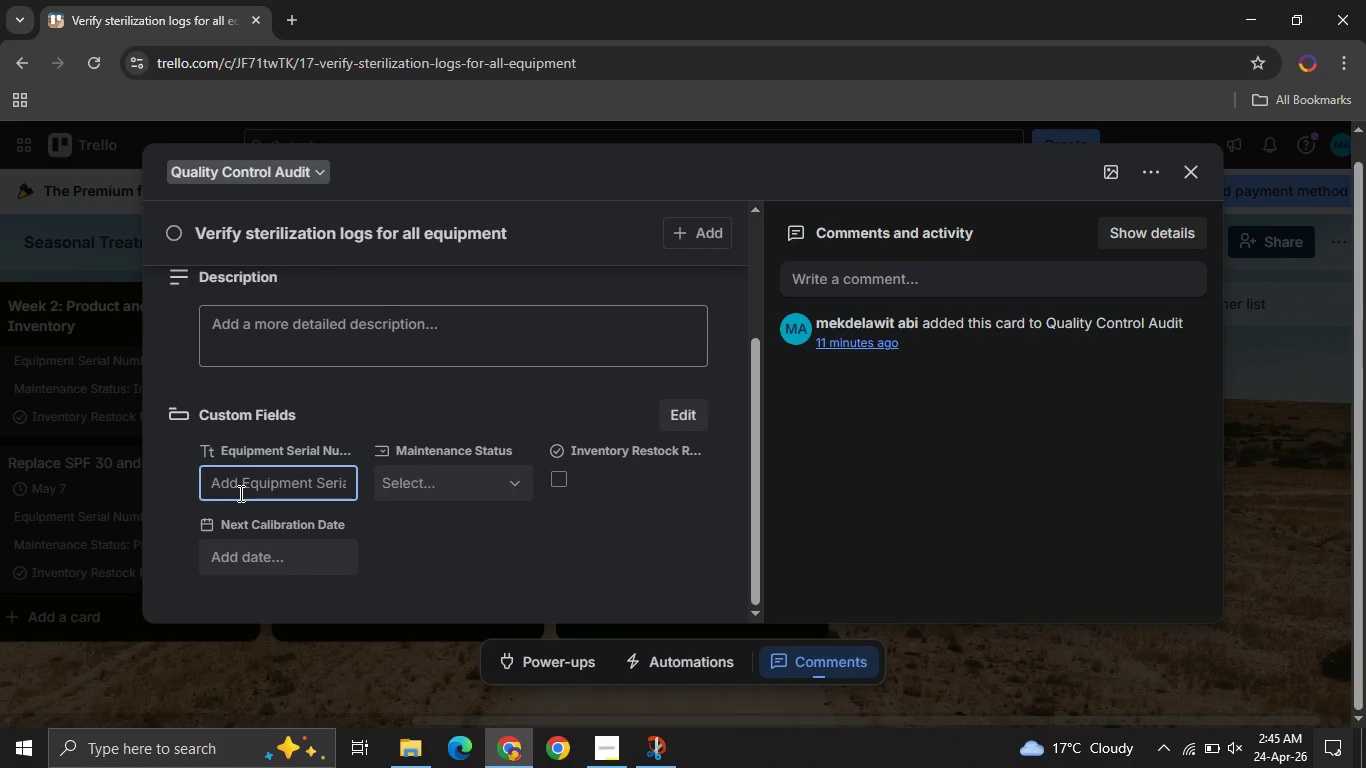 
key(Control+V)
 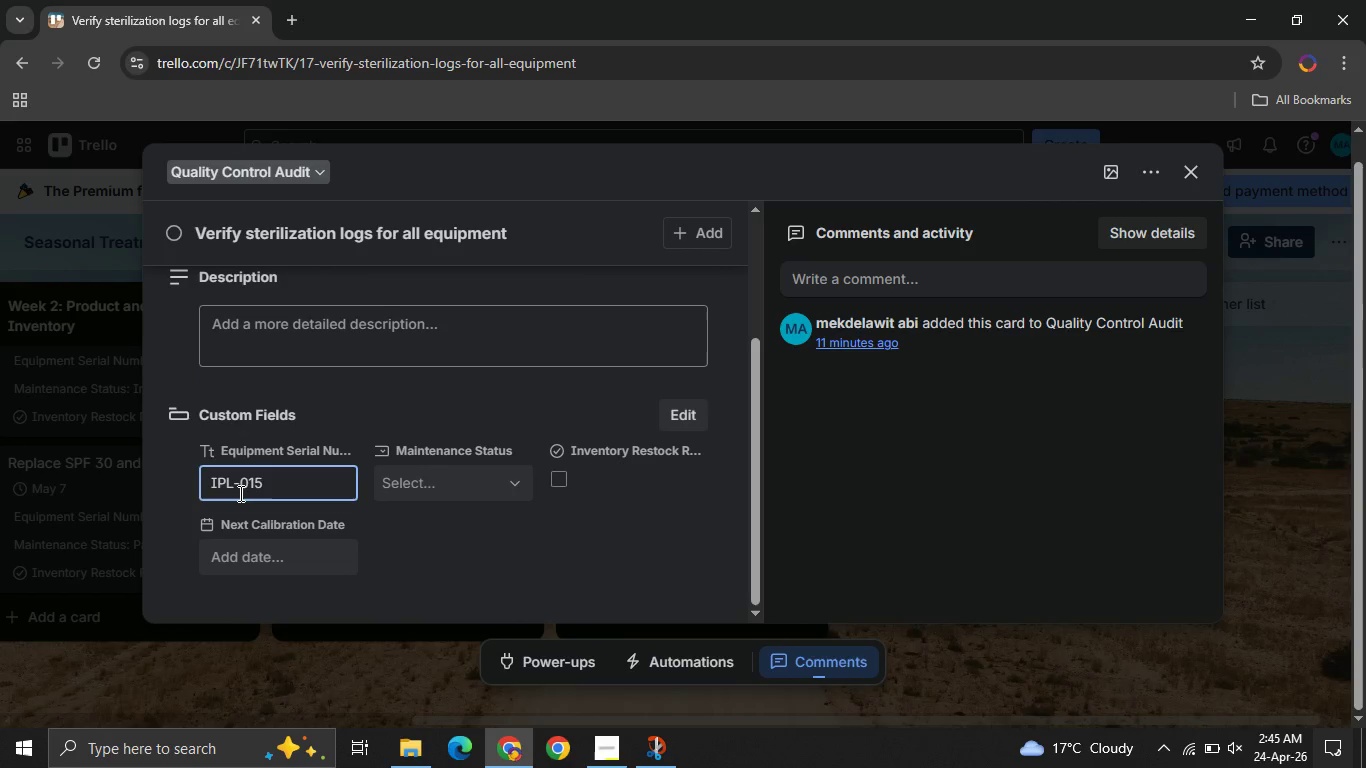 
key(Backspace)
 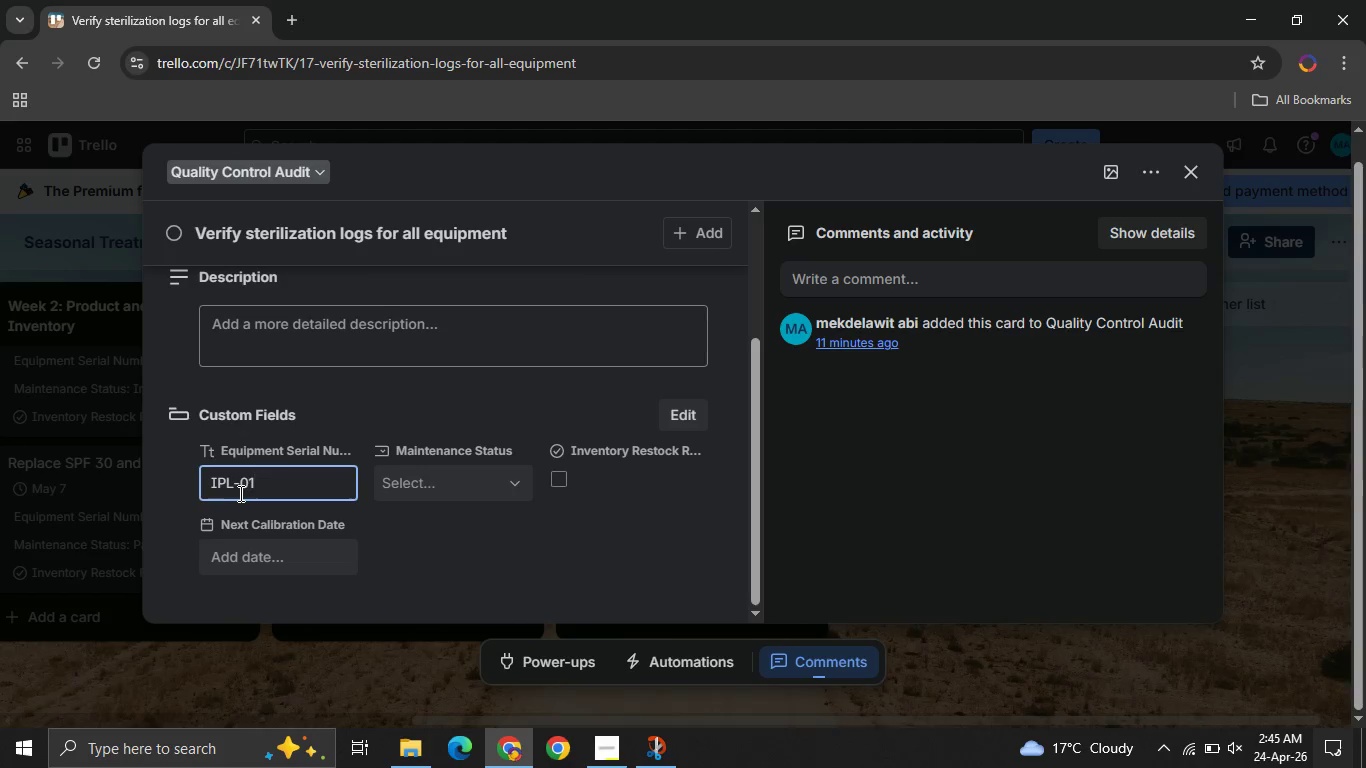 
key(6)
 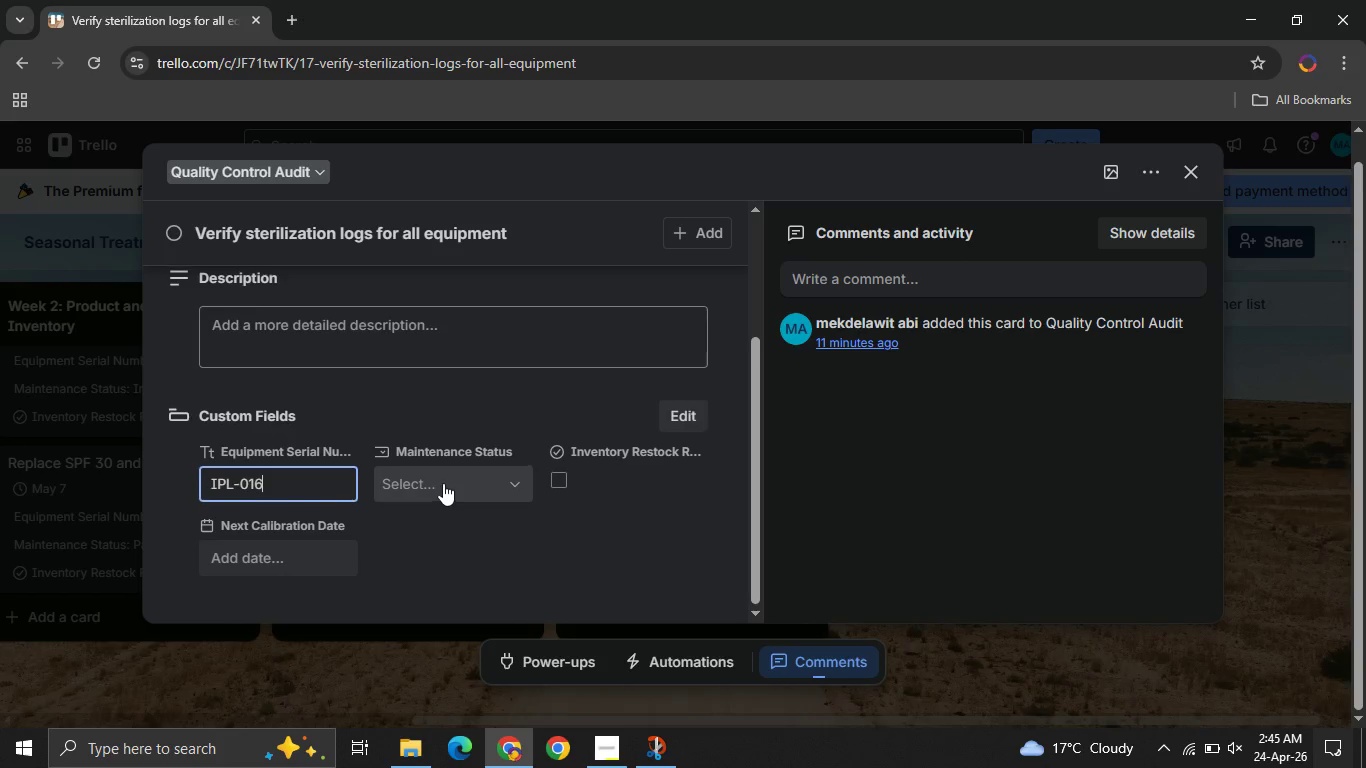 
wait(14.64)
 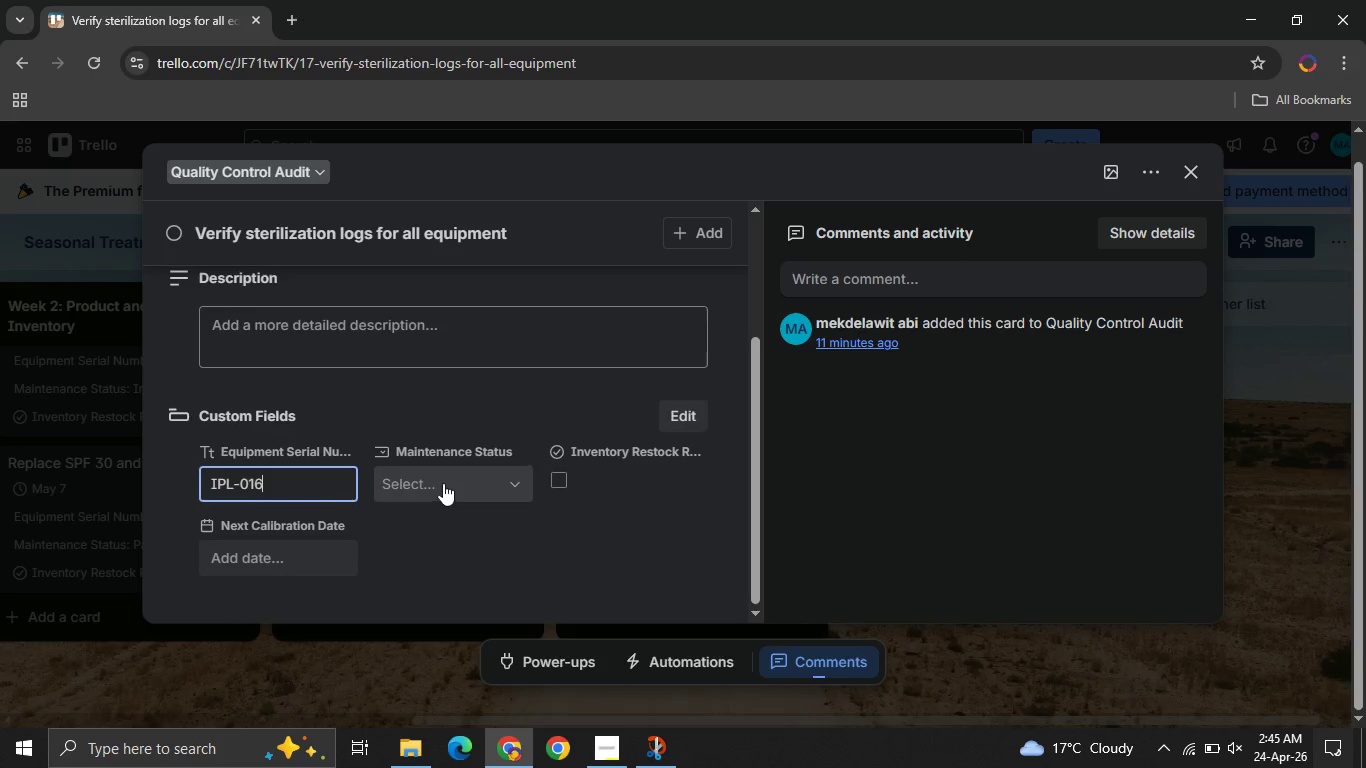 
left_click([448, 489])
 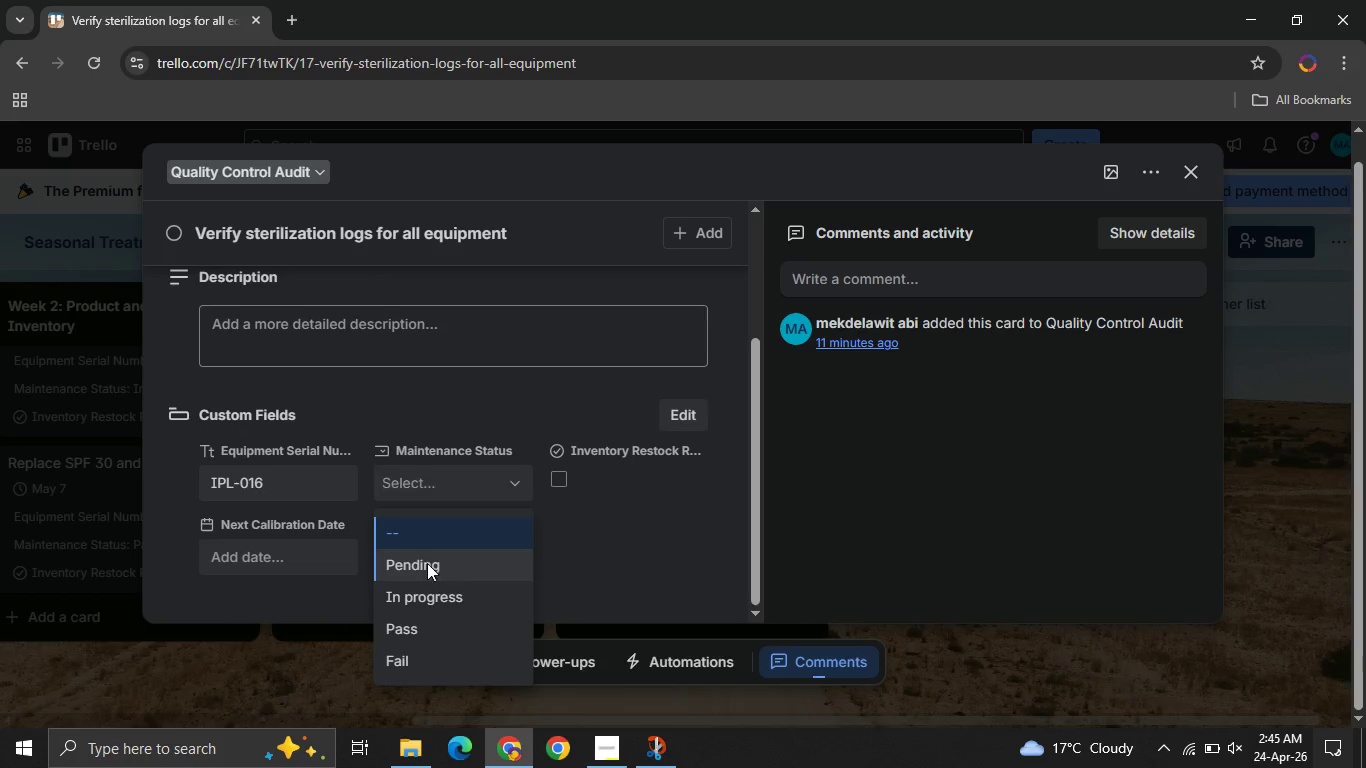 
left_click([424, 561])
 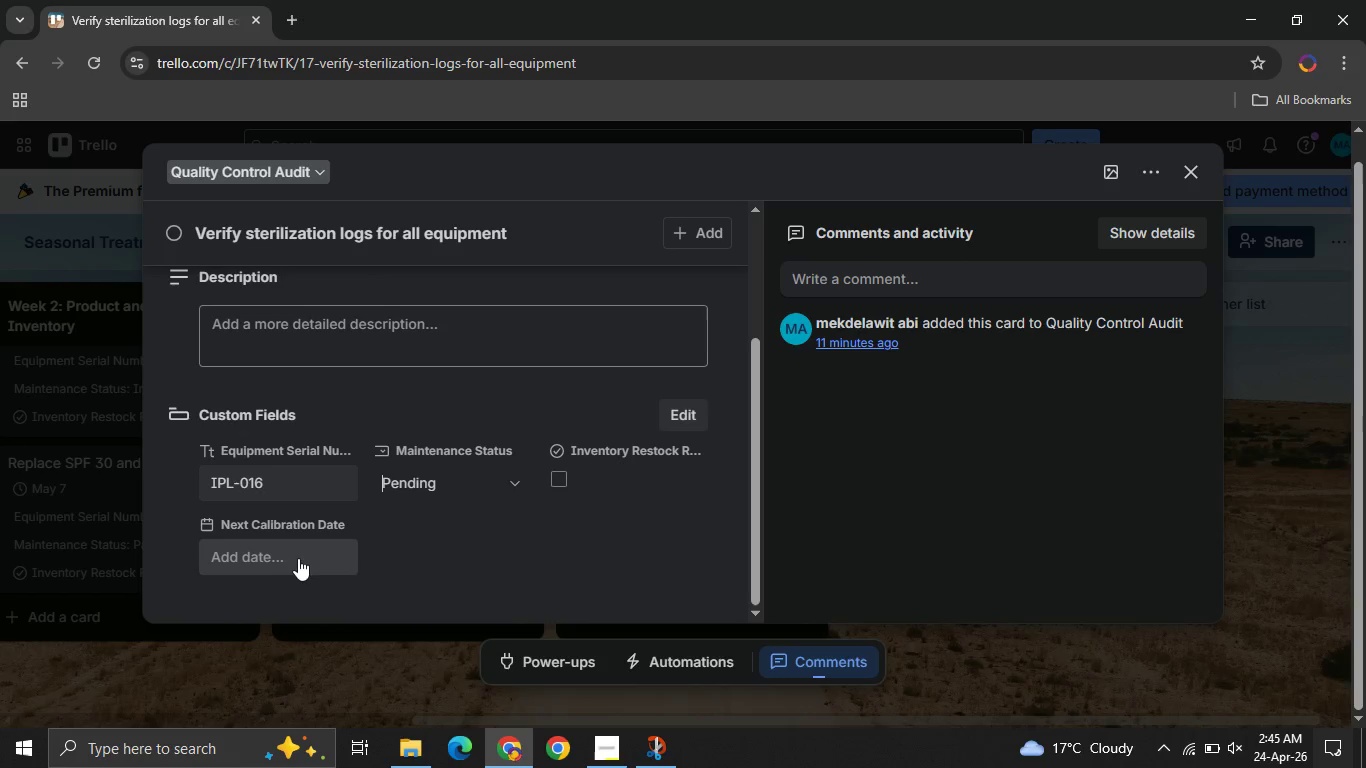 
left_click([298, 558])
 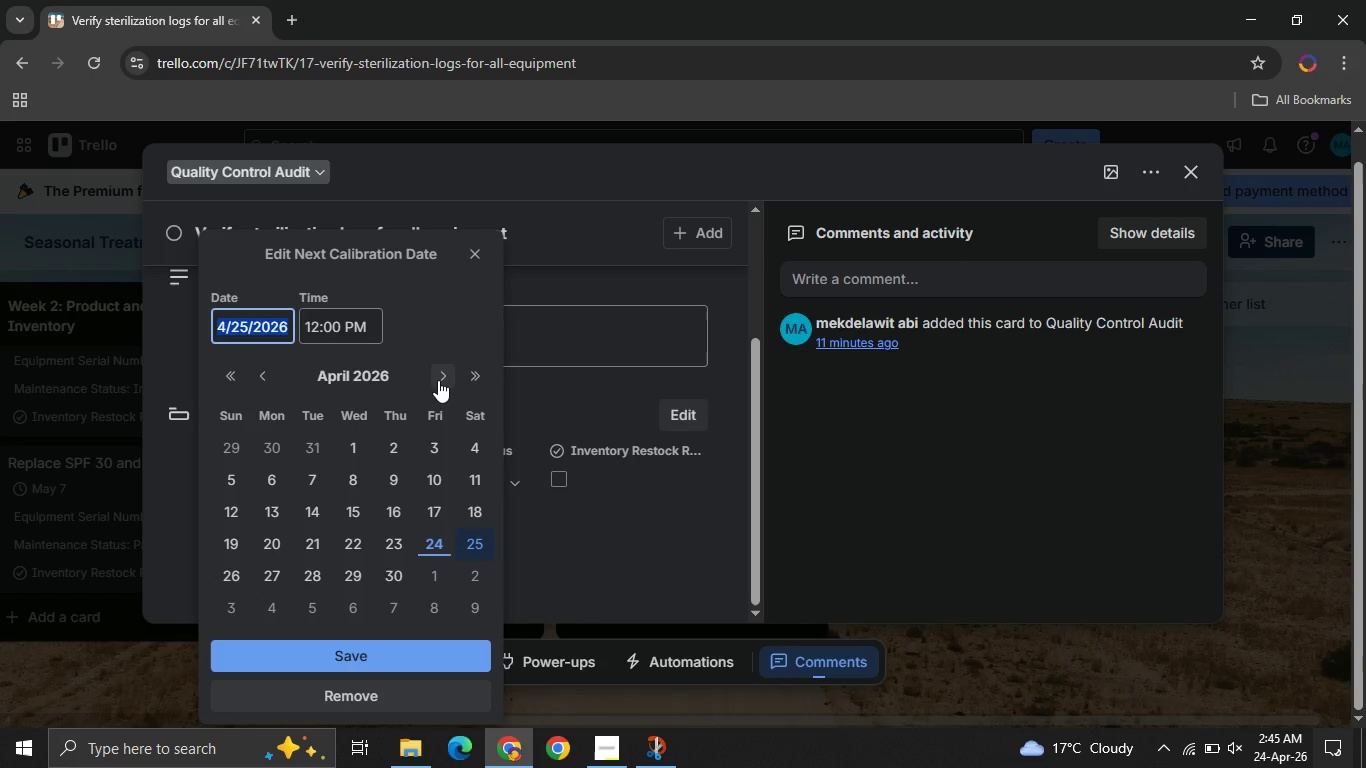 
double_click([438, 380])
 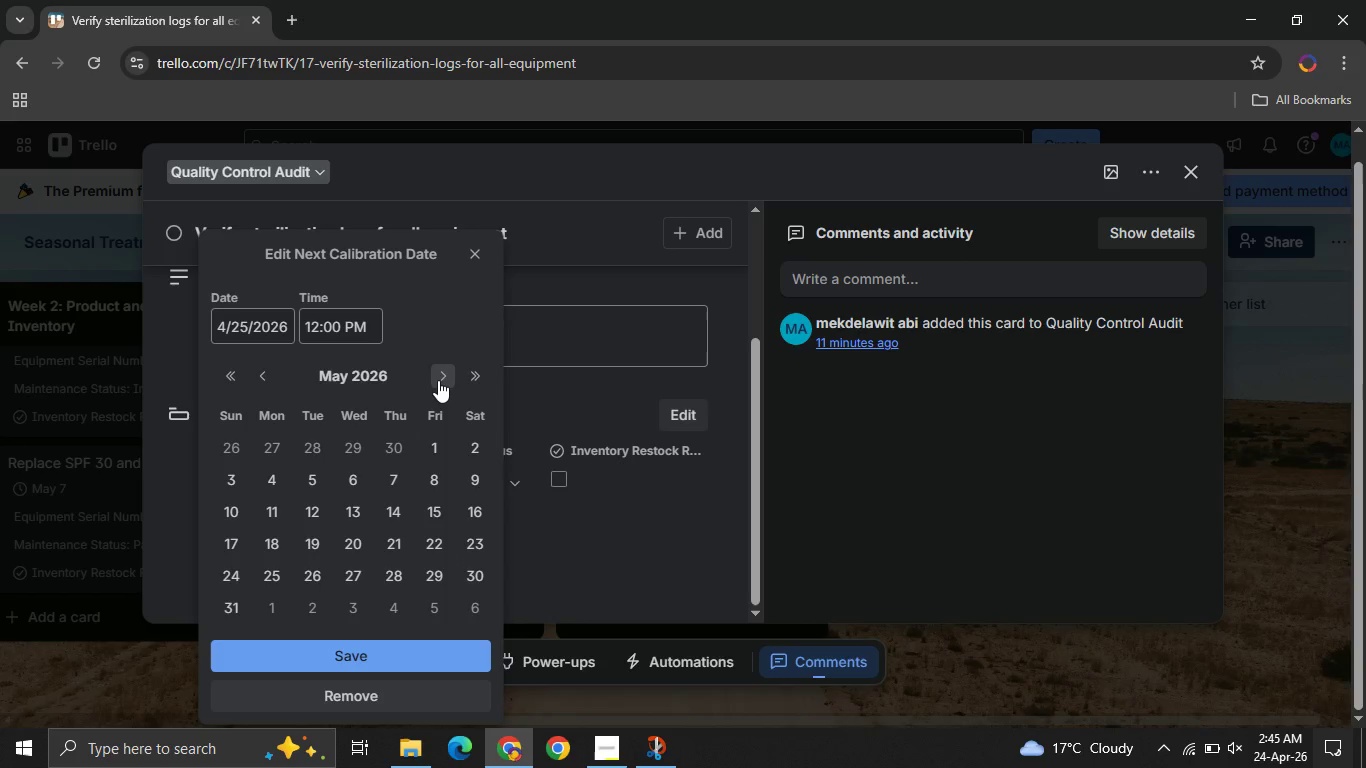 
triple_click([438, 380])
 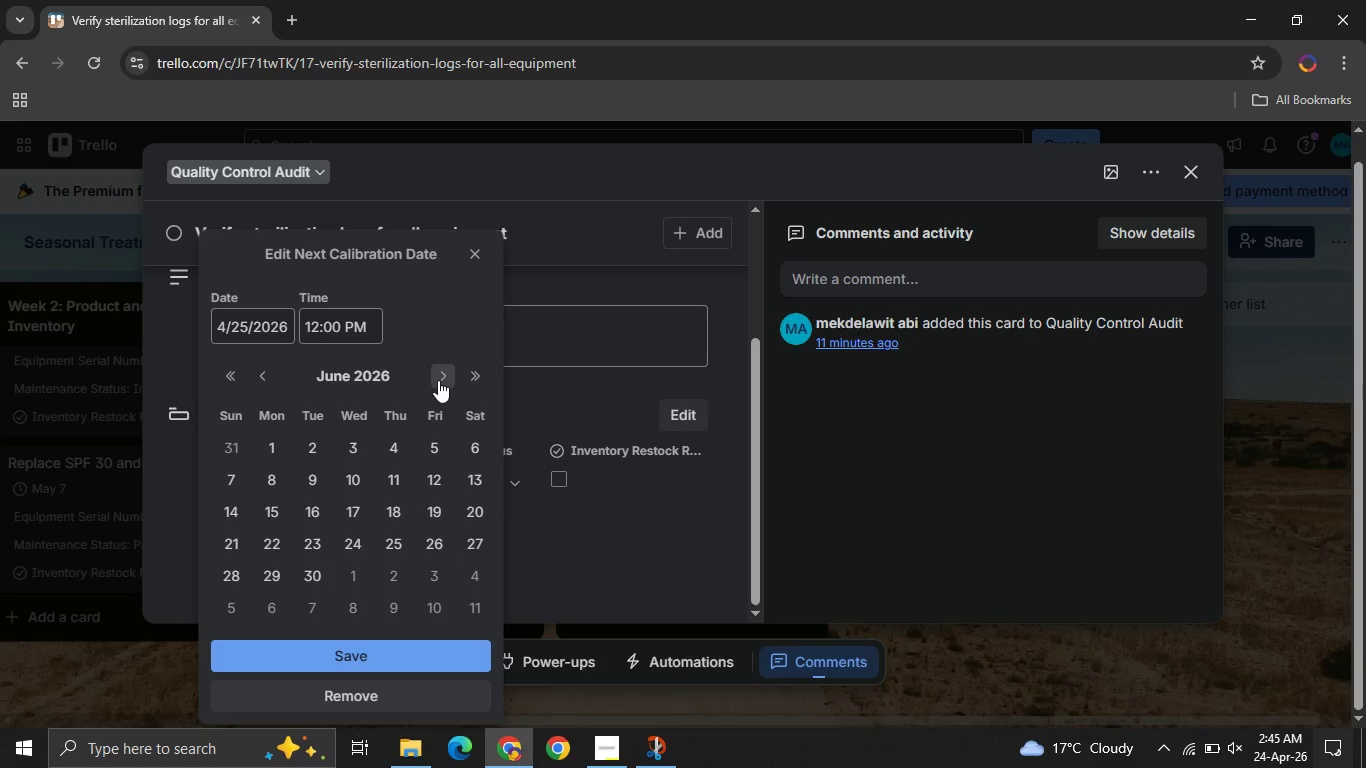 
triple_click([438, 380])
 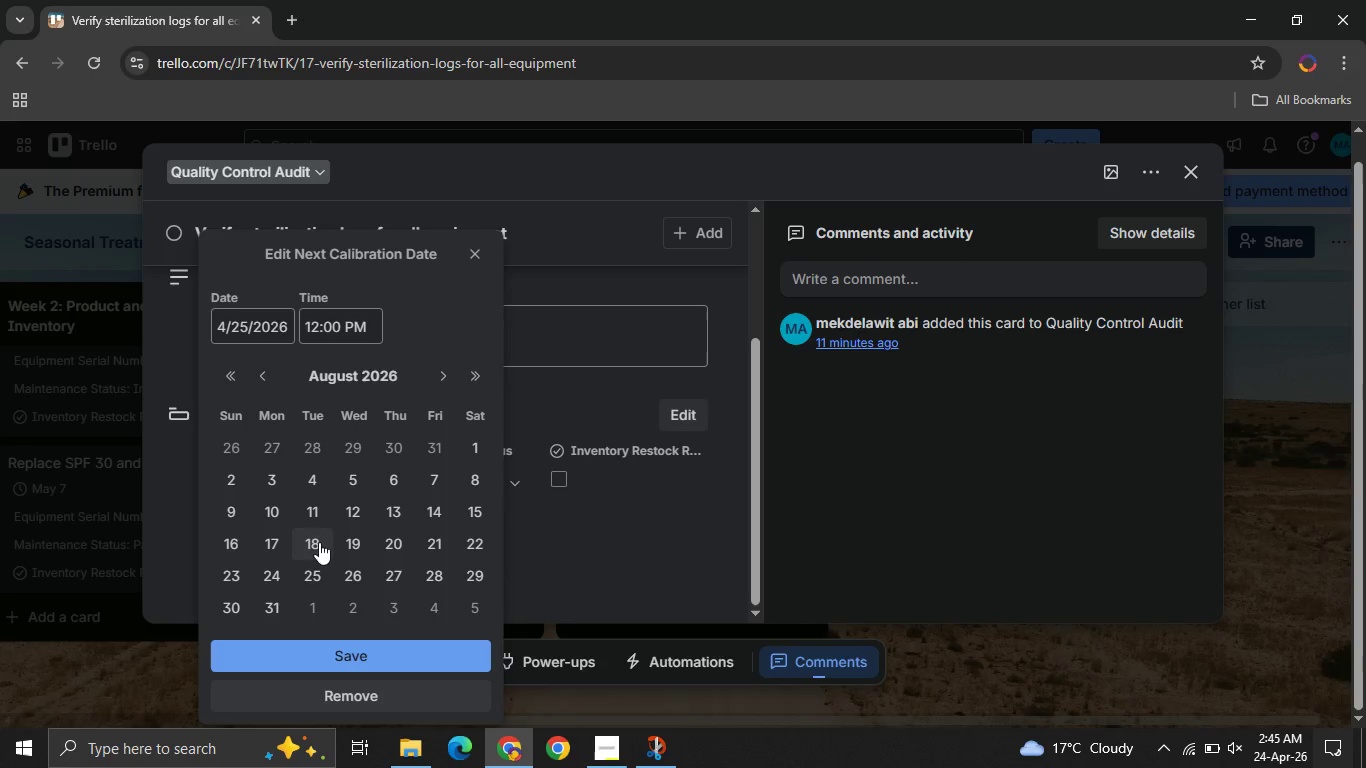 
left_click([319, 542])
 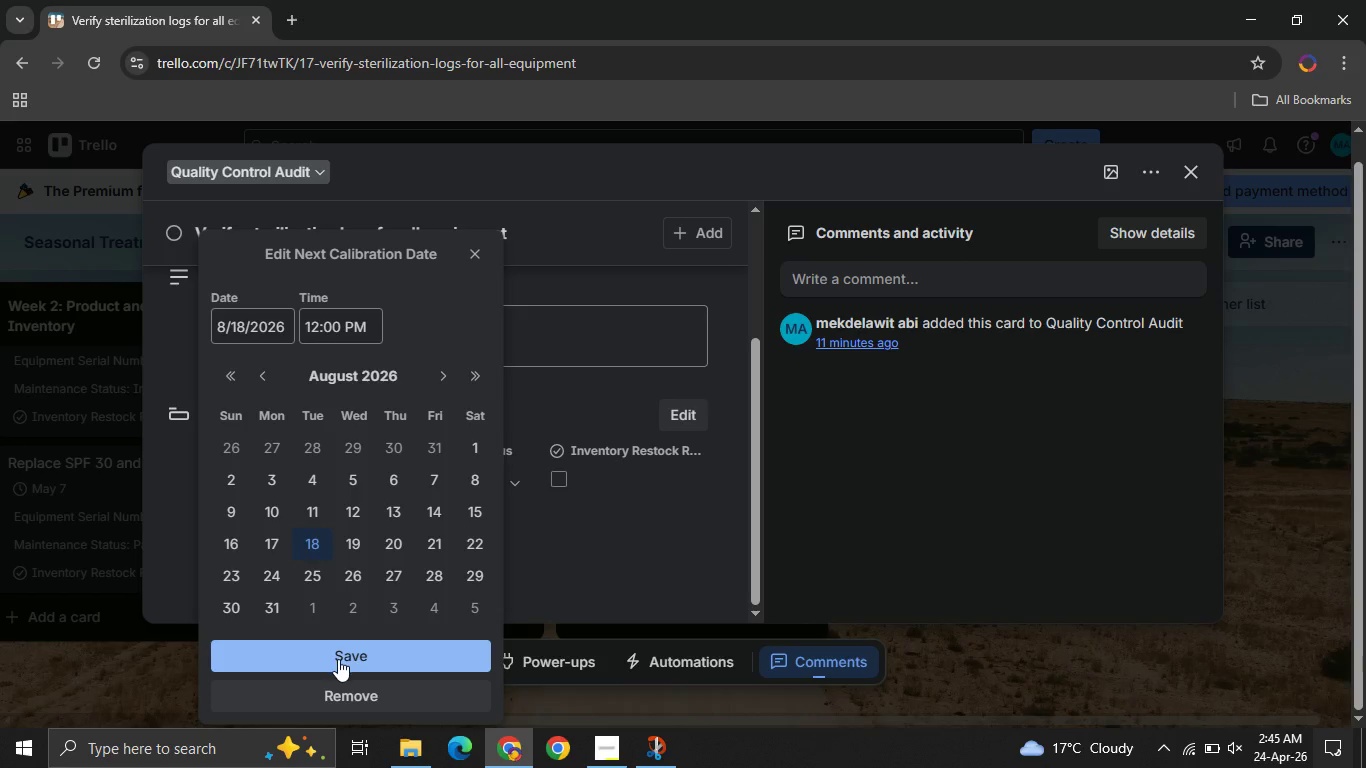 
left_click([338, 659])
 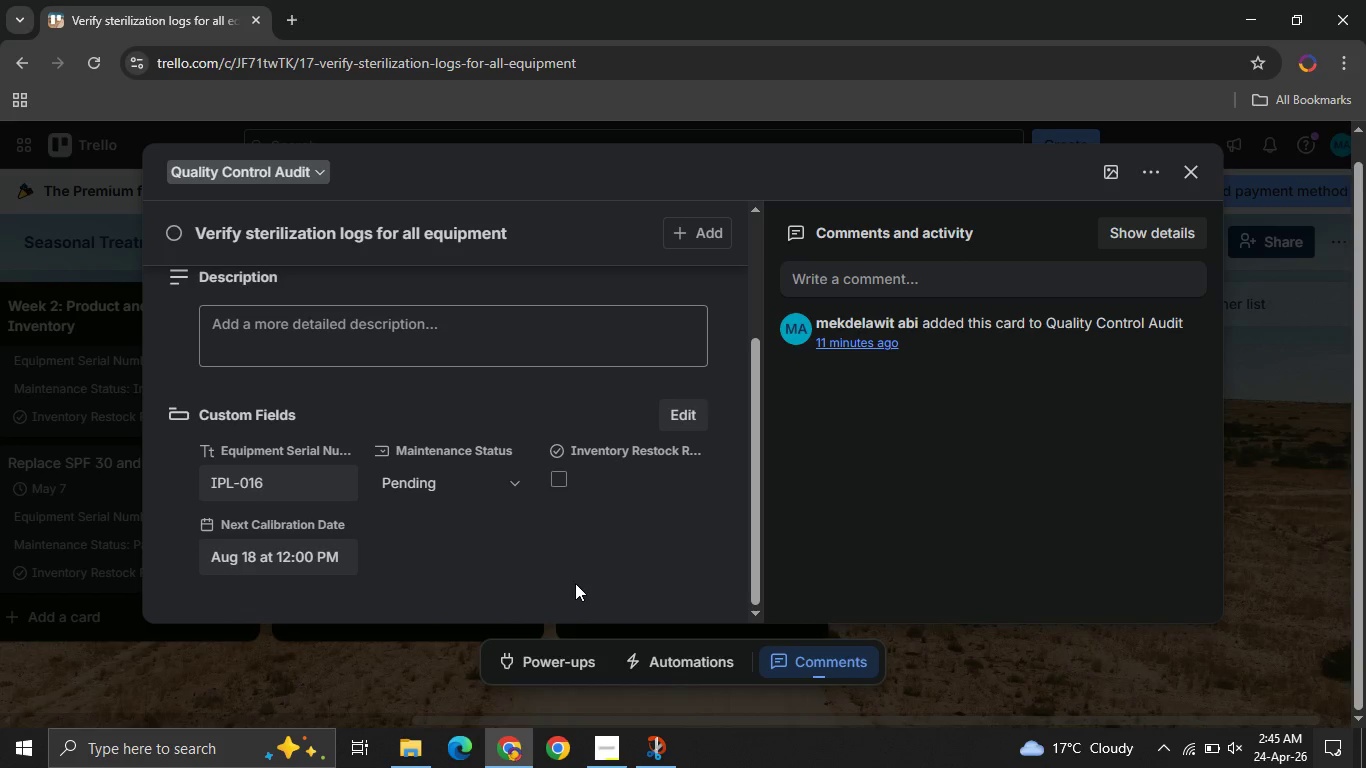 
left_click([575, 583])
 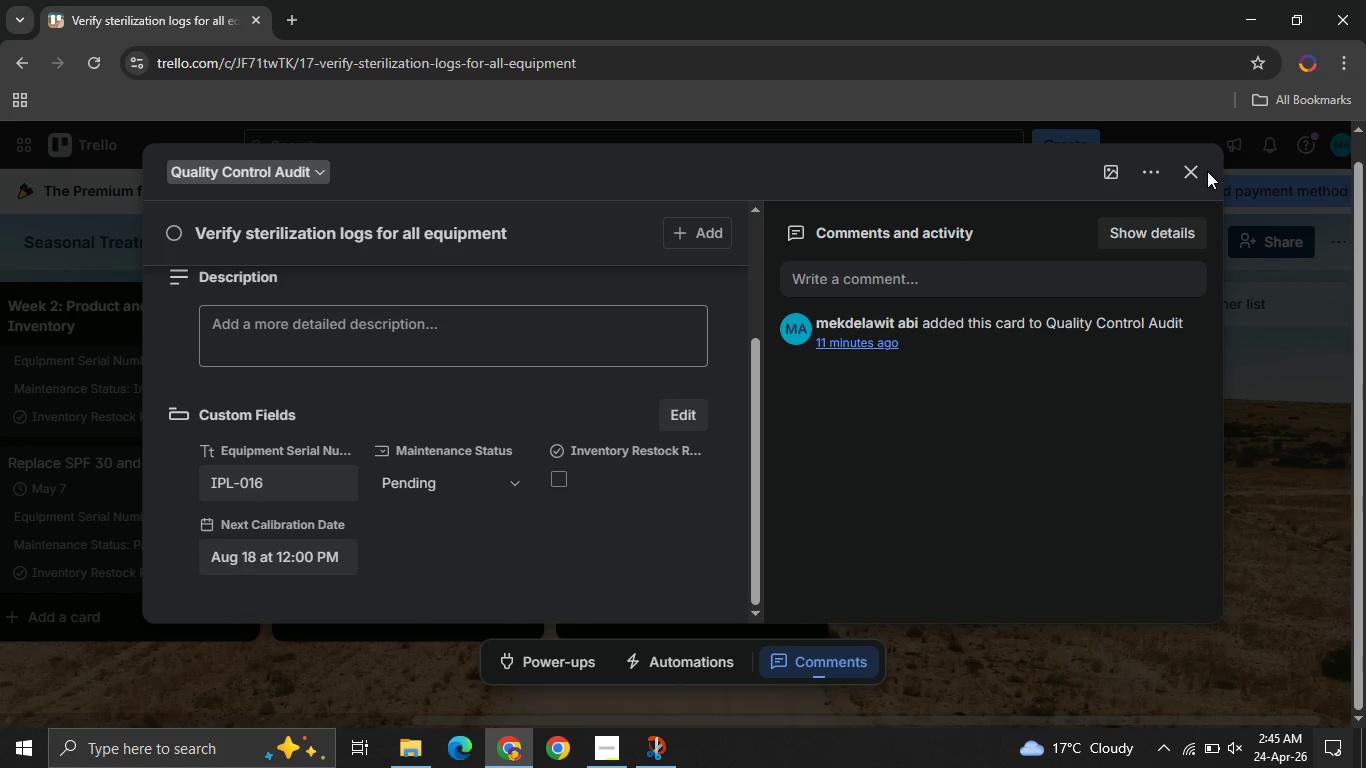 
left_click([1207, 171])
 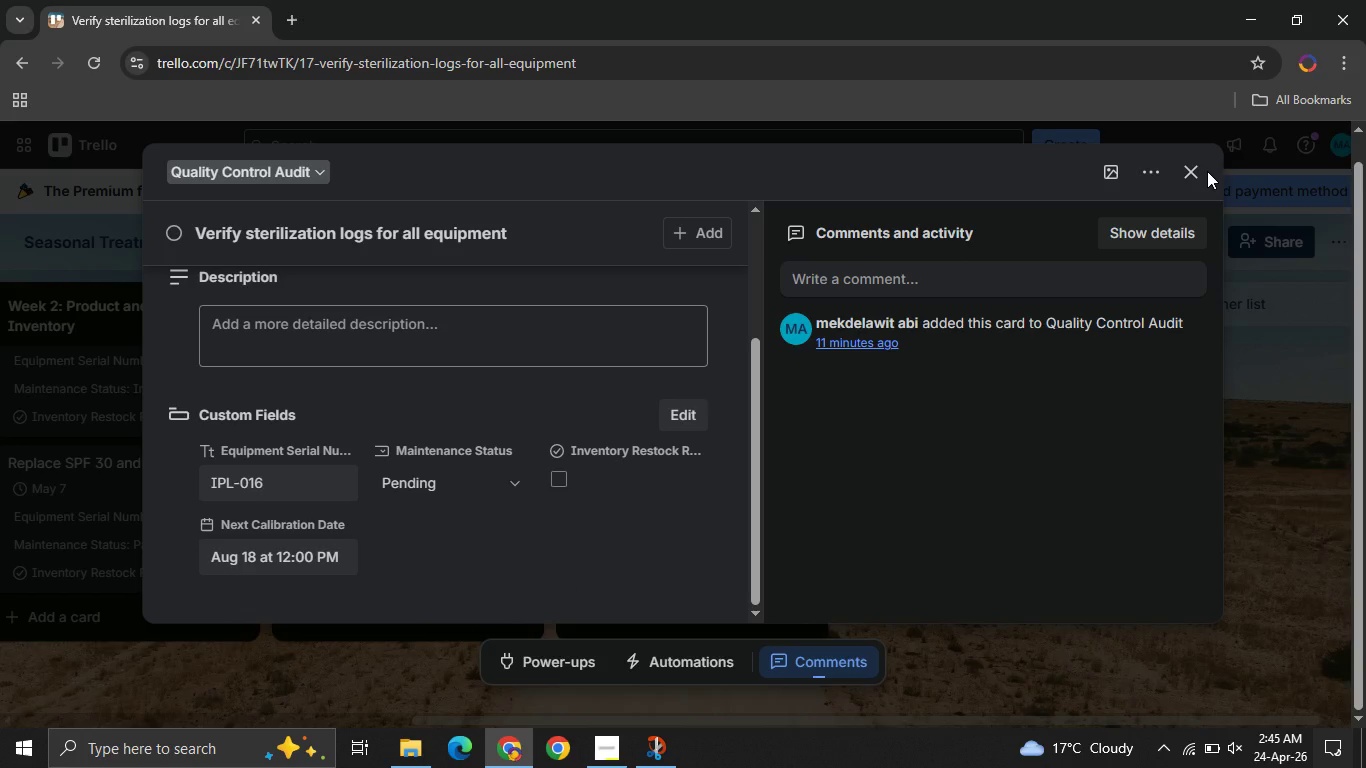 
left_click([1190, 172])
 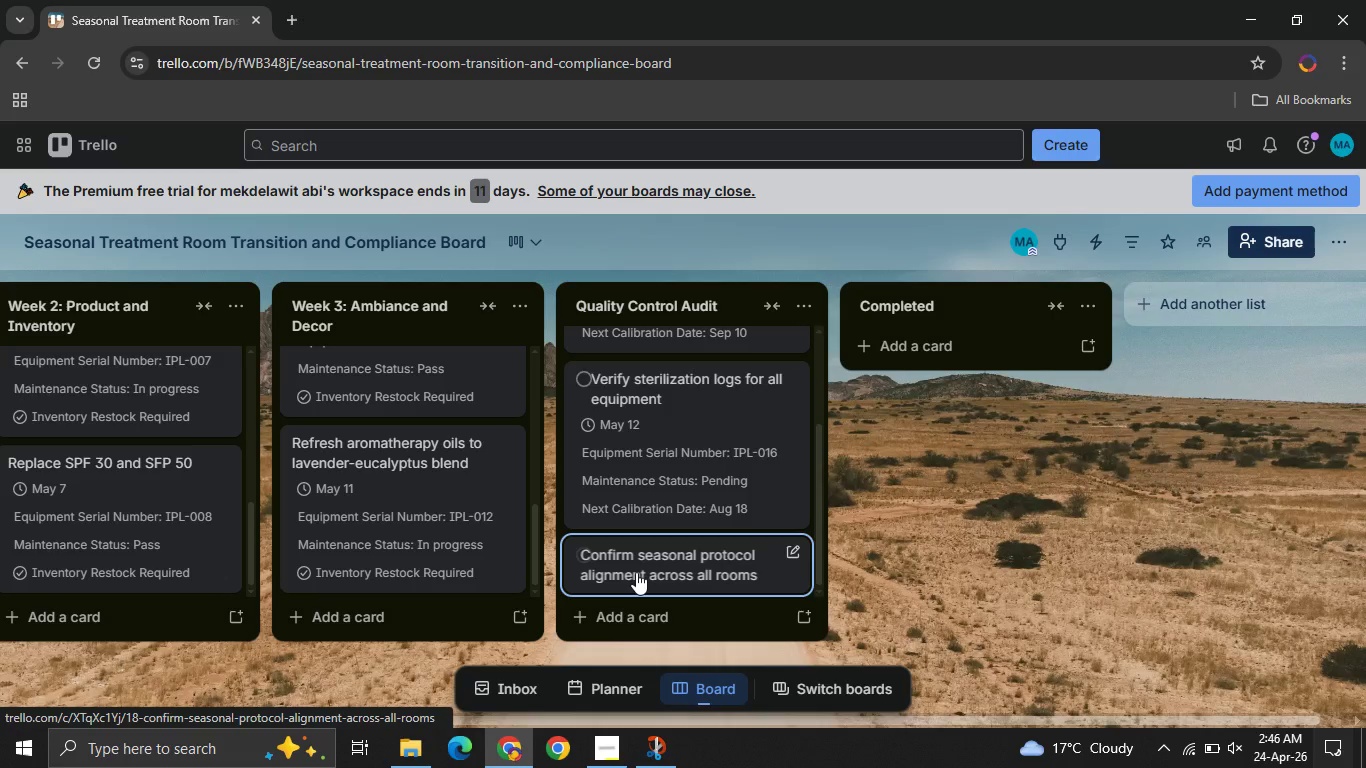 
left_click([636, 574])
 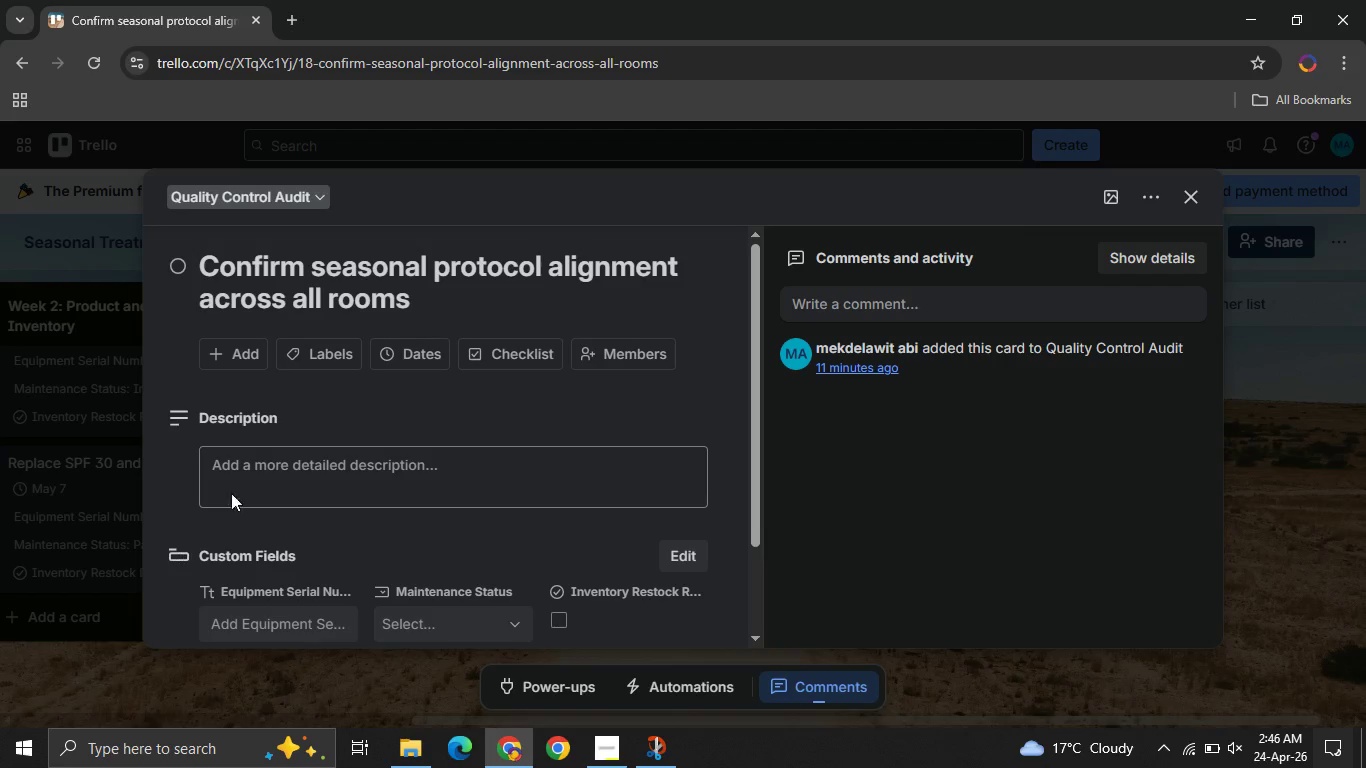 
left_click([411, 351])
 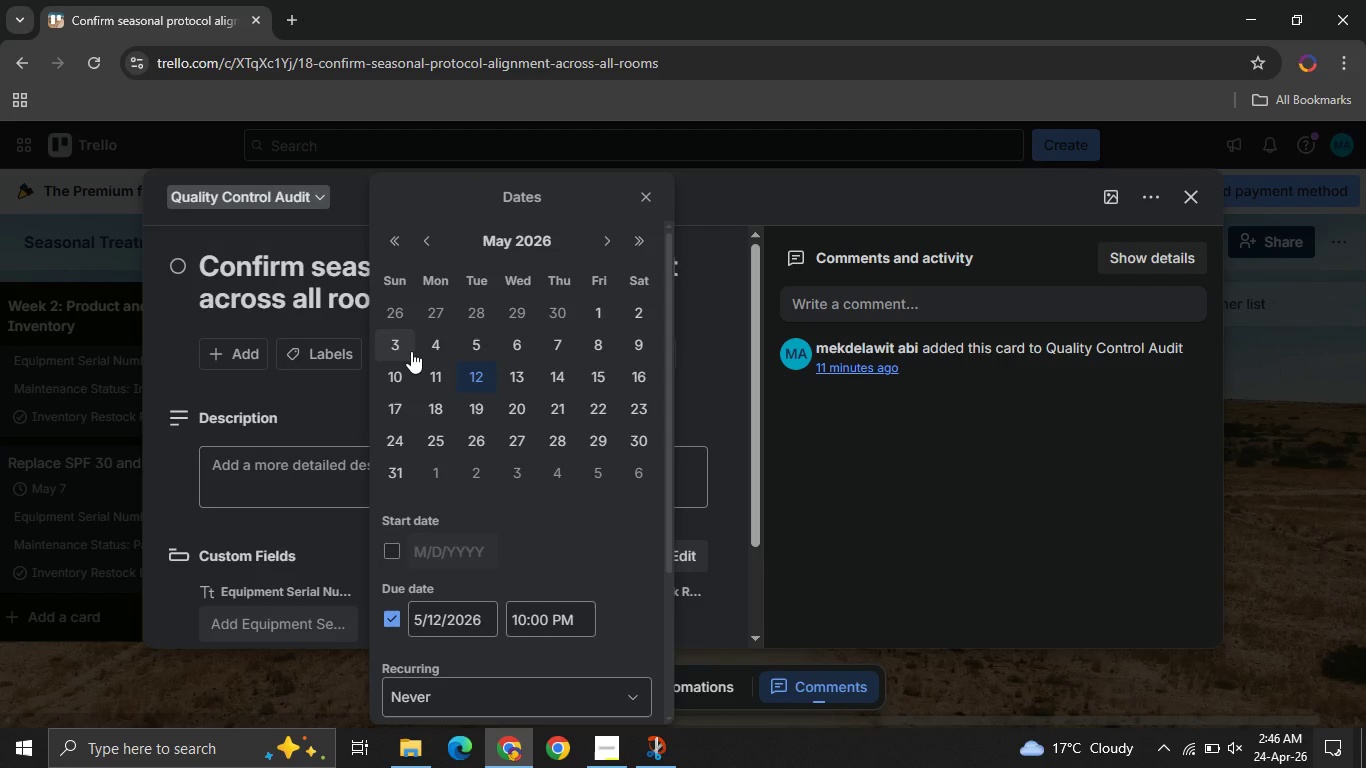 
wait(6.62)
 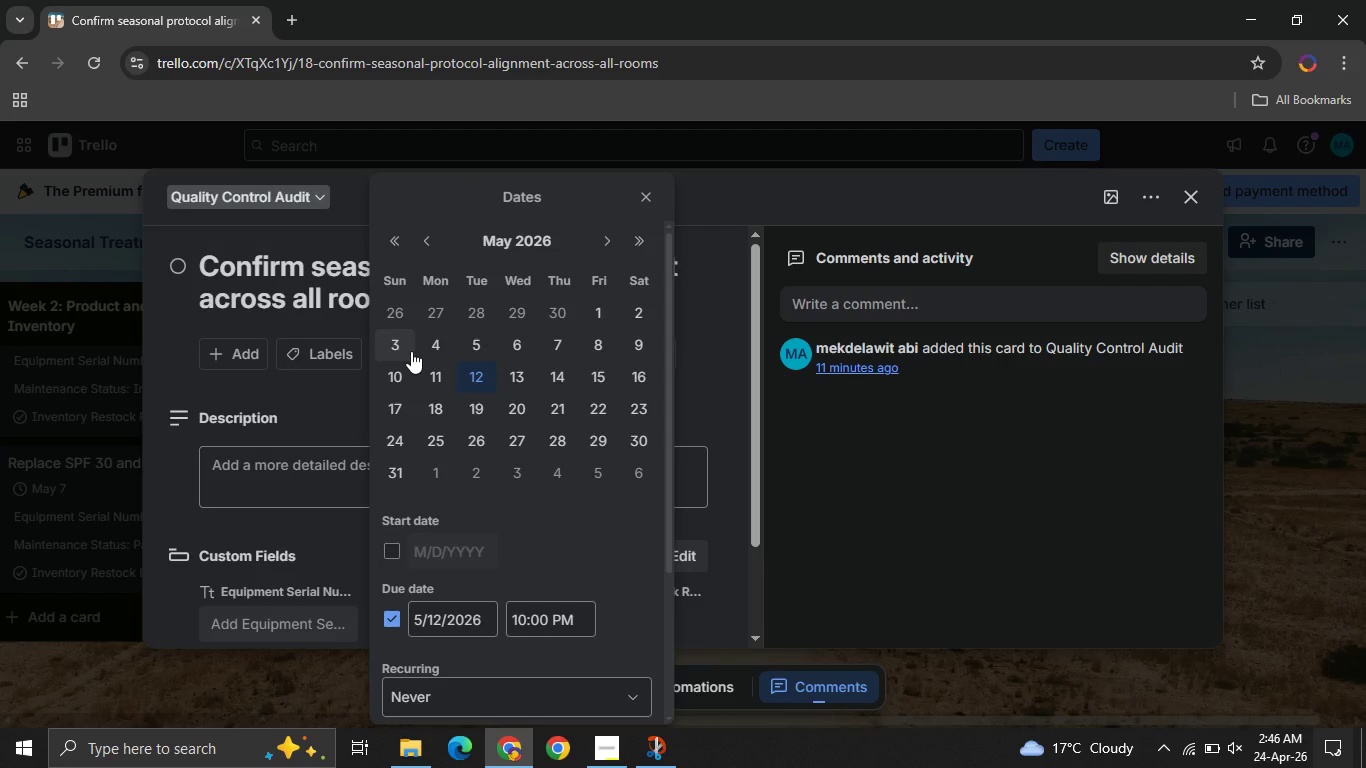 
left_click([518, 376])
 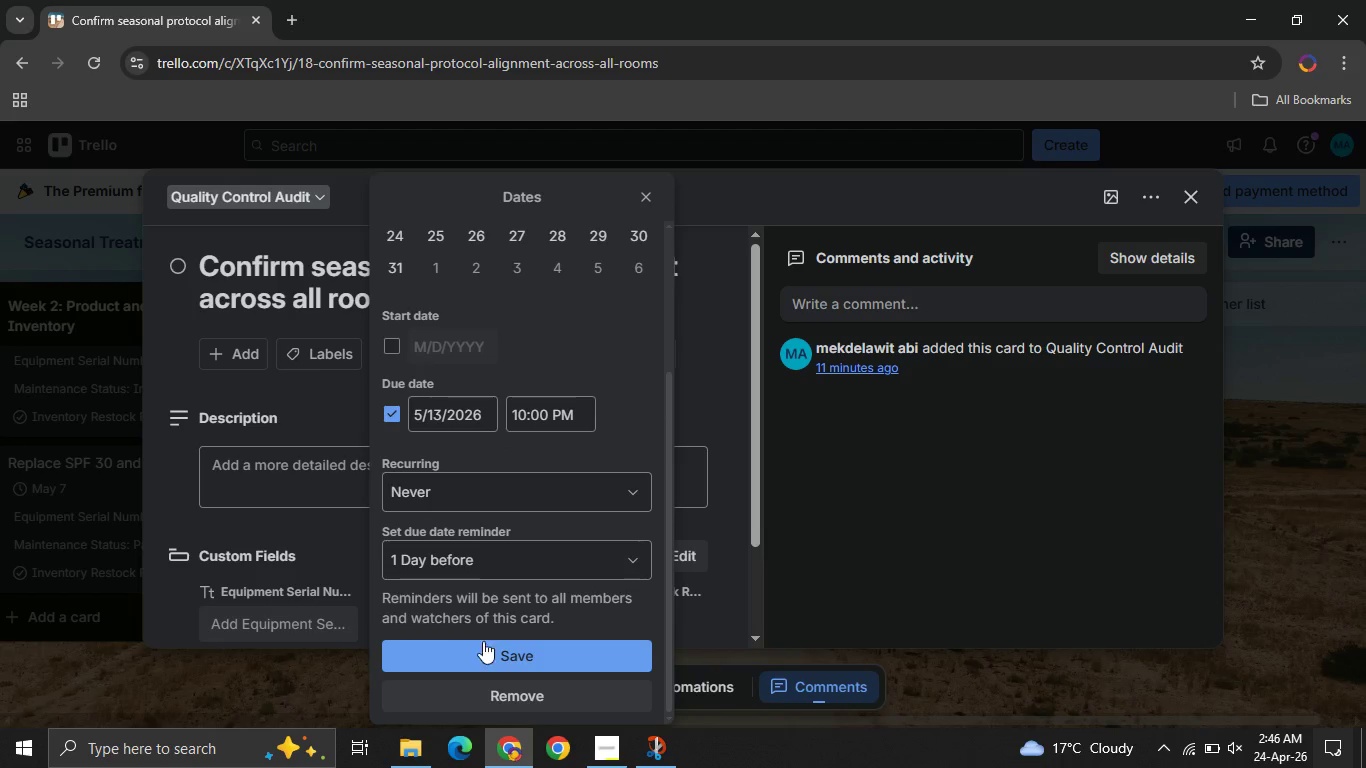 
left_click([474, 659])
 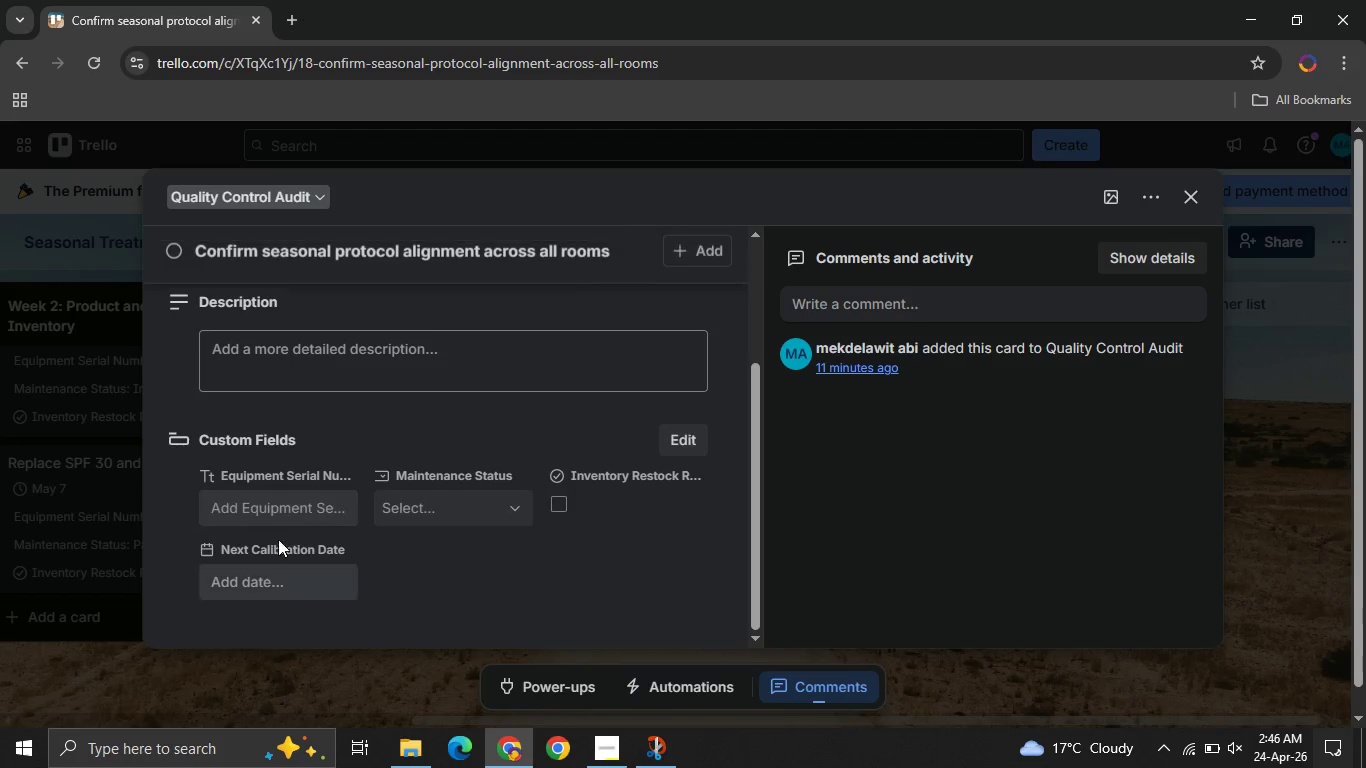 
left_click([253, 517])
 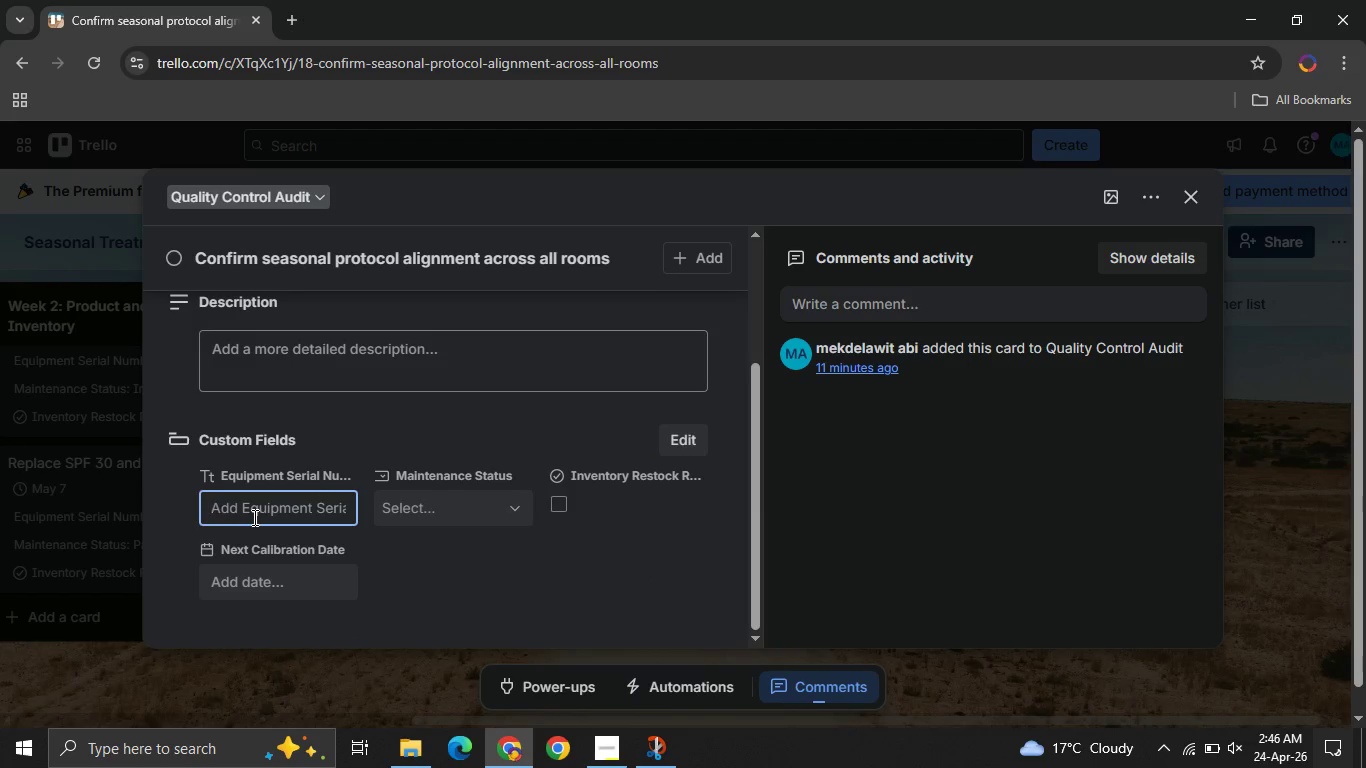 
key(Control+V)
 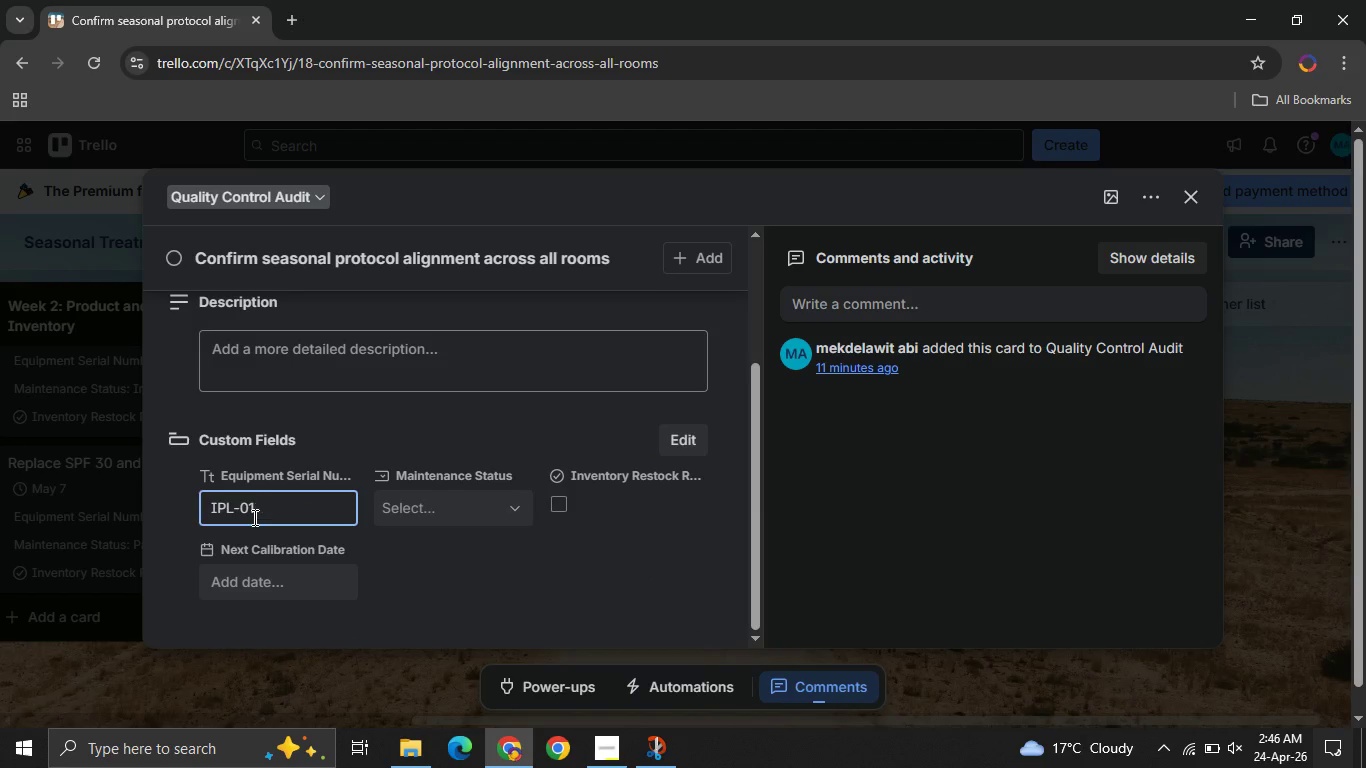 
key(Backspace)
 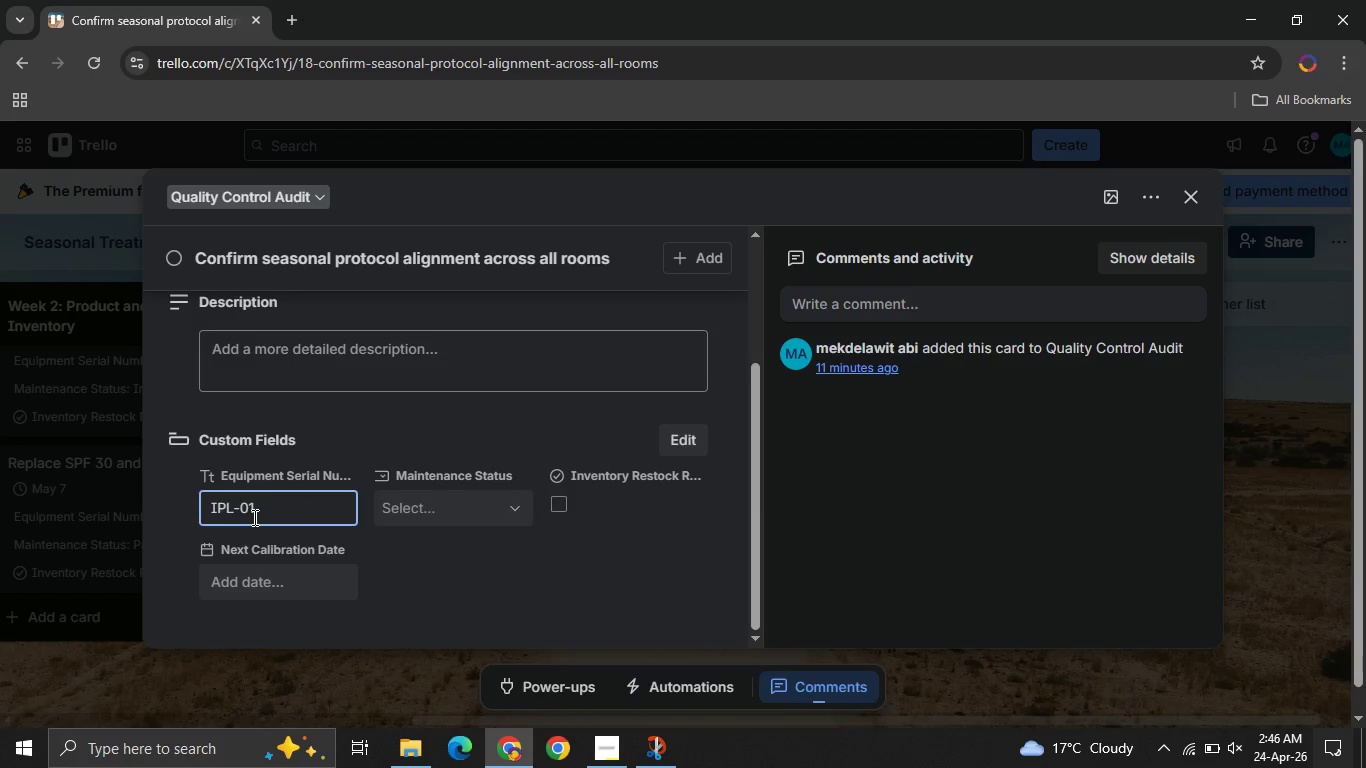 
key(8)
 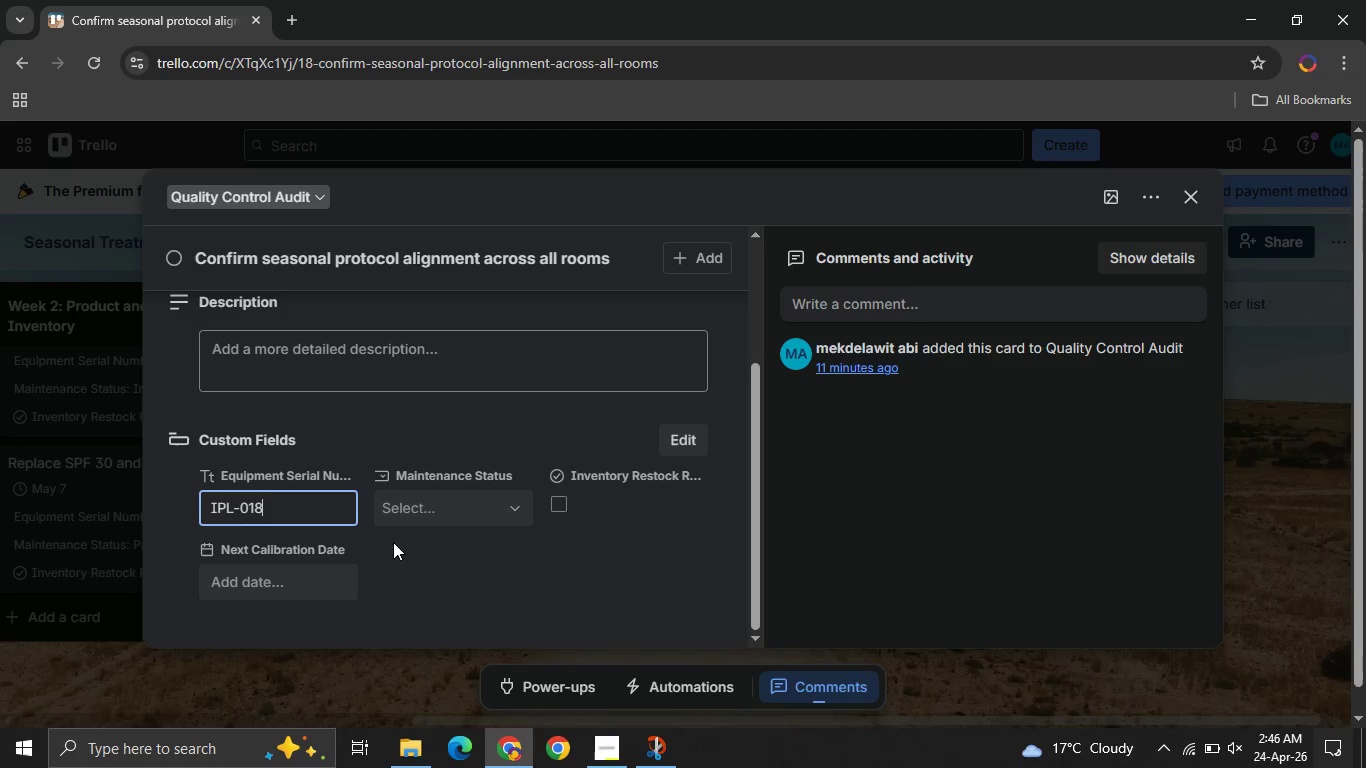 
wait(7.09)
 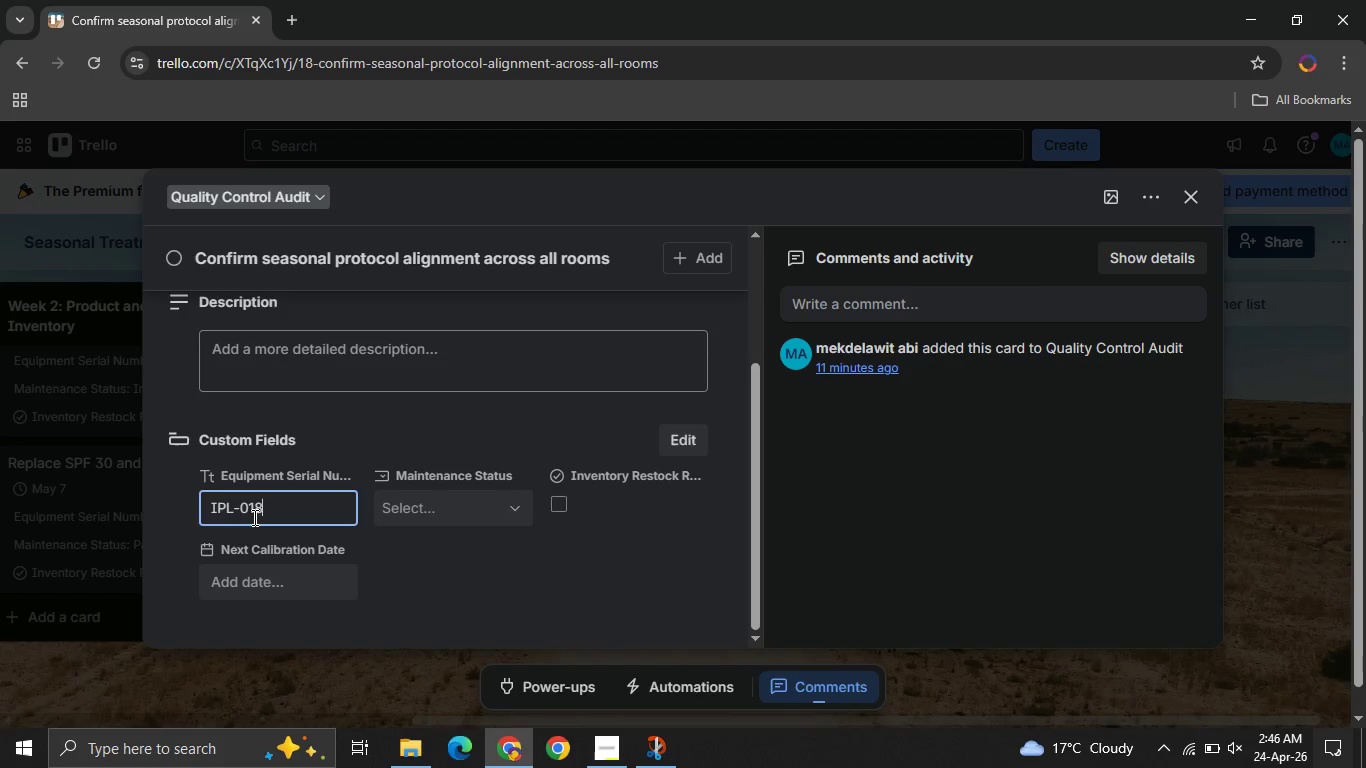 
left_click([426, 493])
 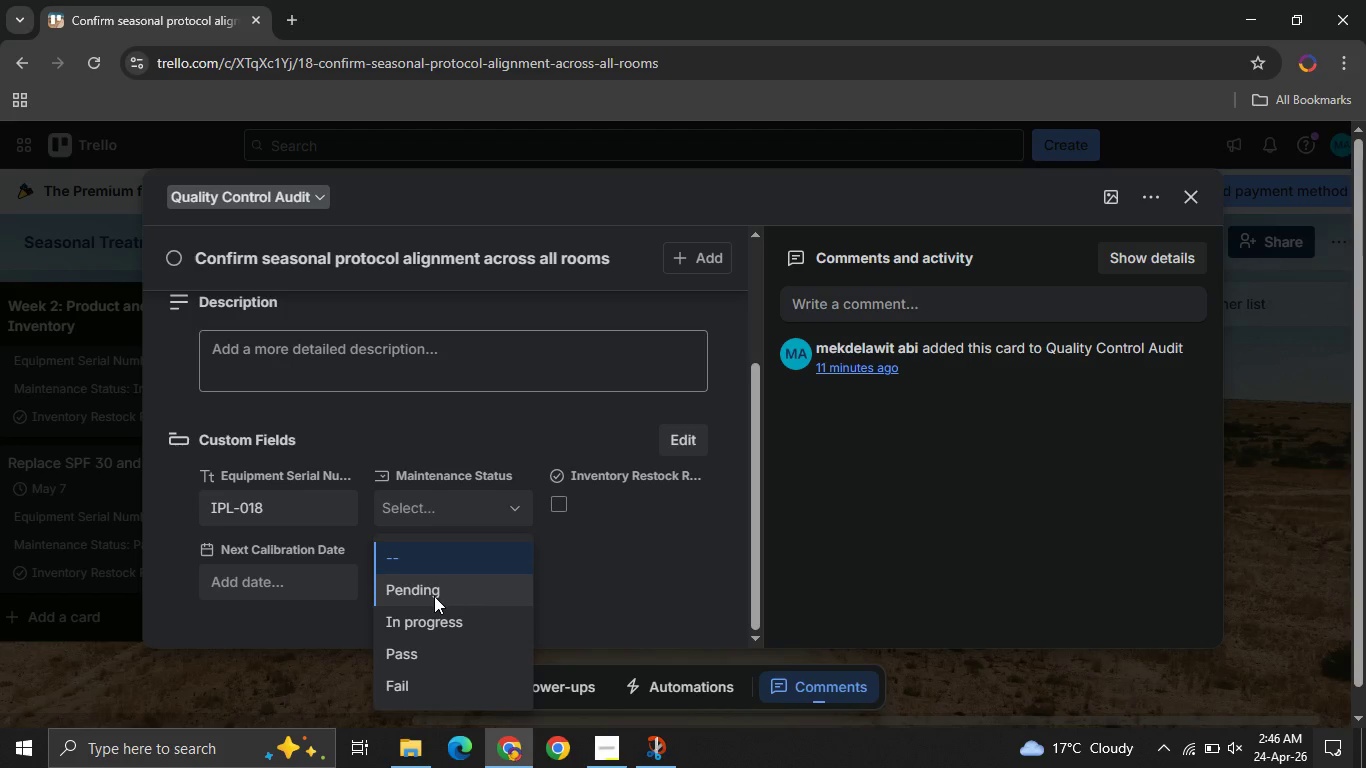 
left_click([434, 596])
 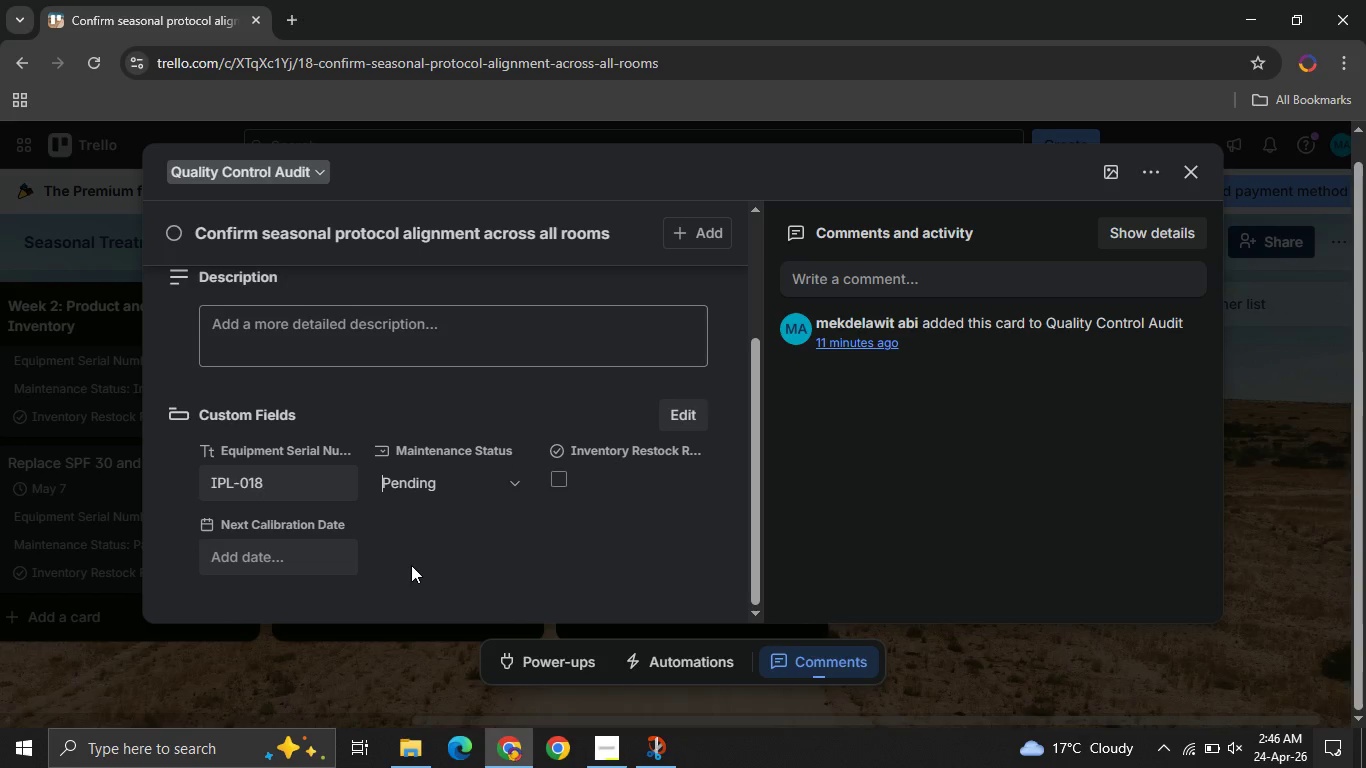 
wait(9.42)
 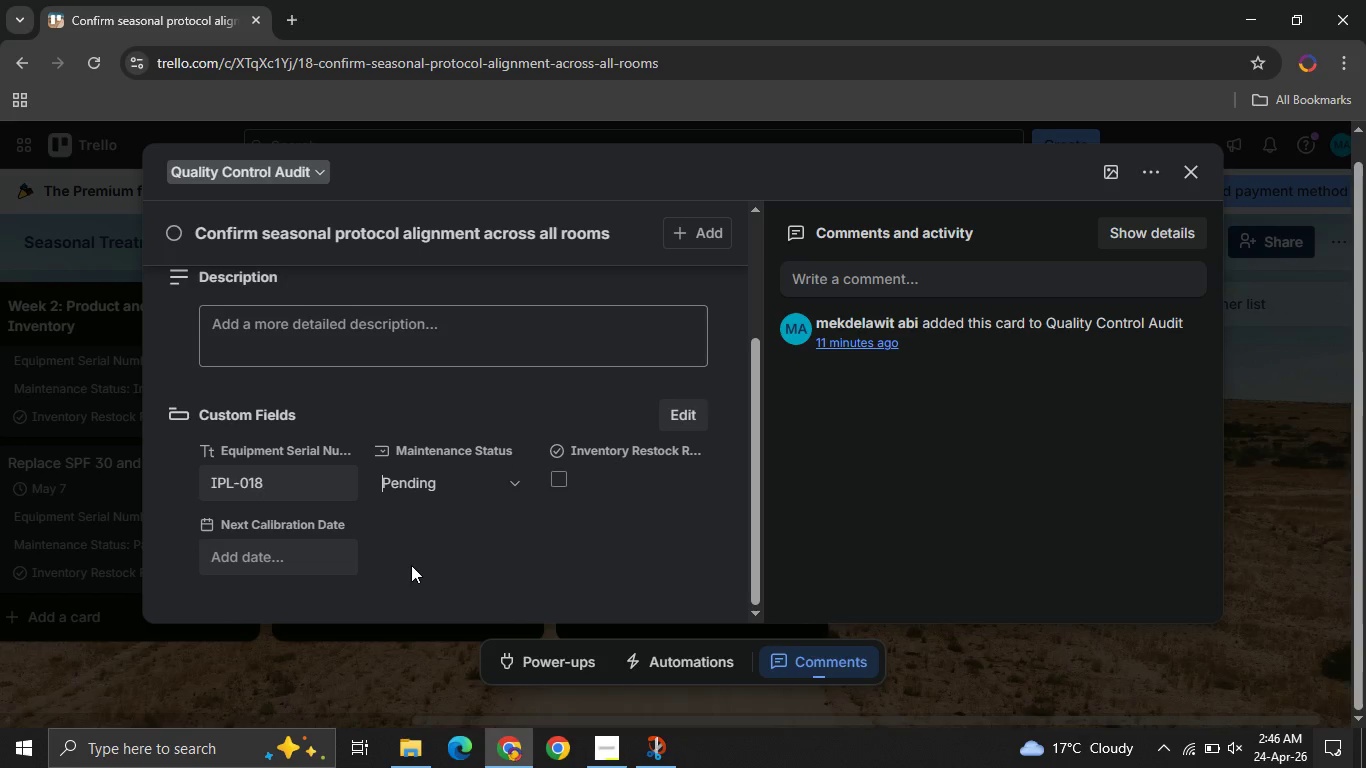 
left_click([1189, 182])
 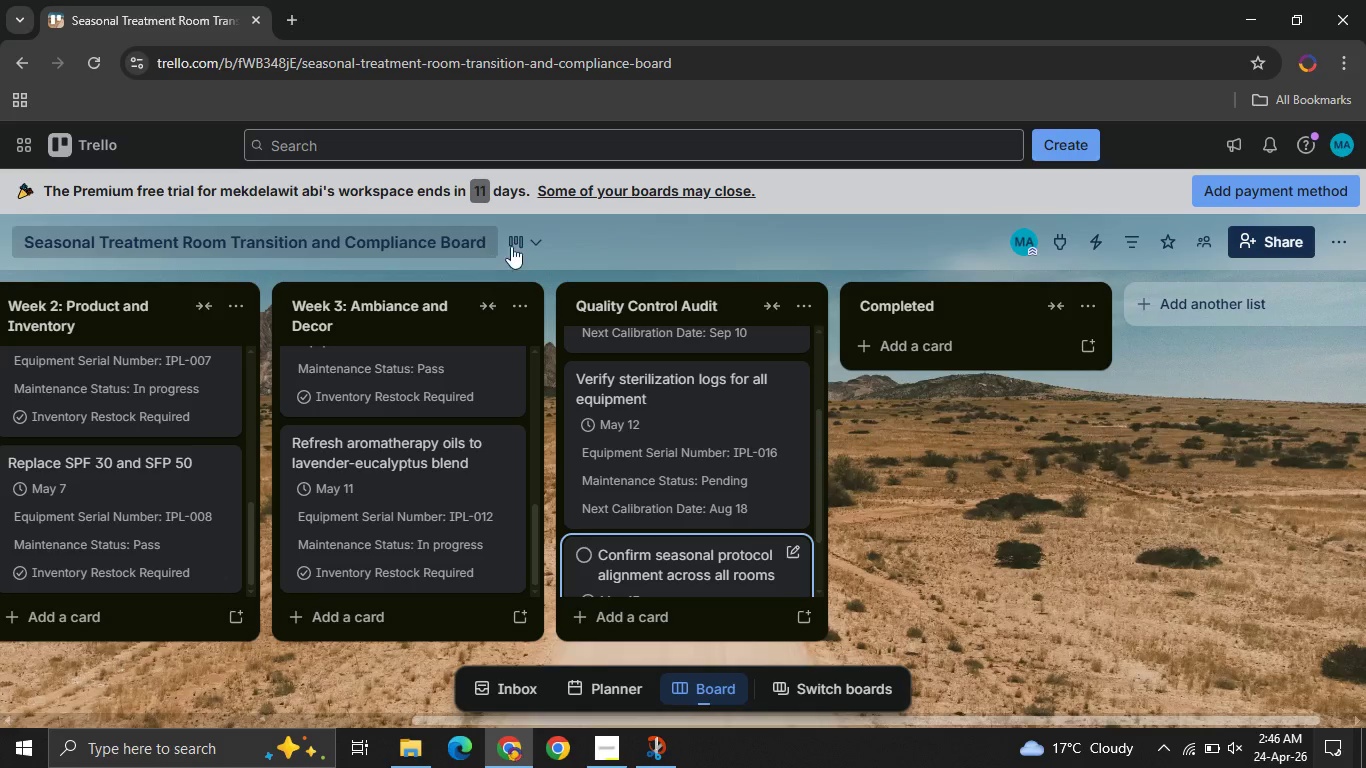 
left_click([526, 244])
 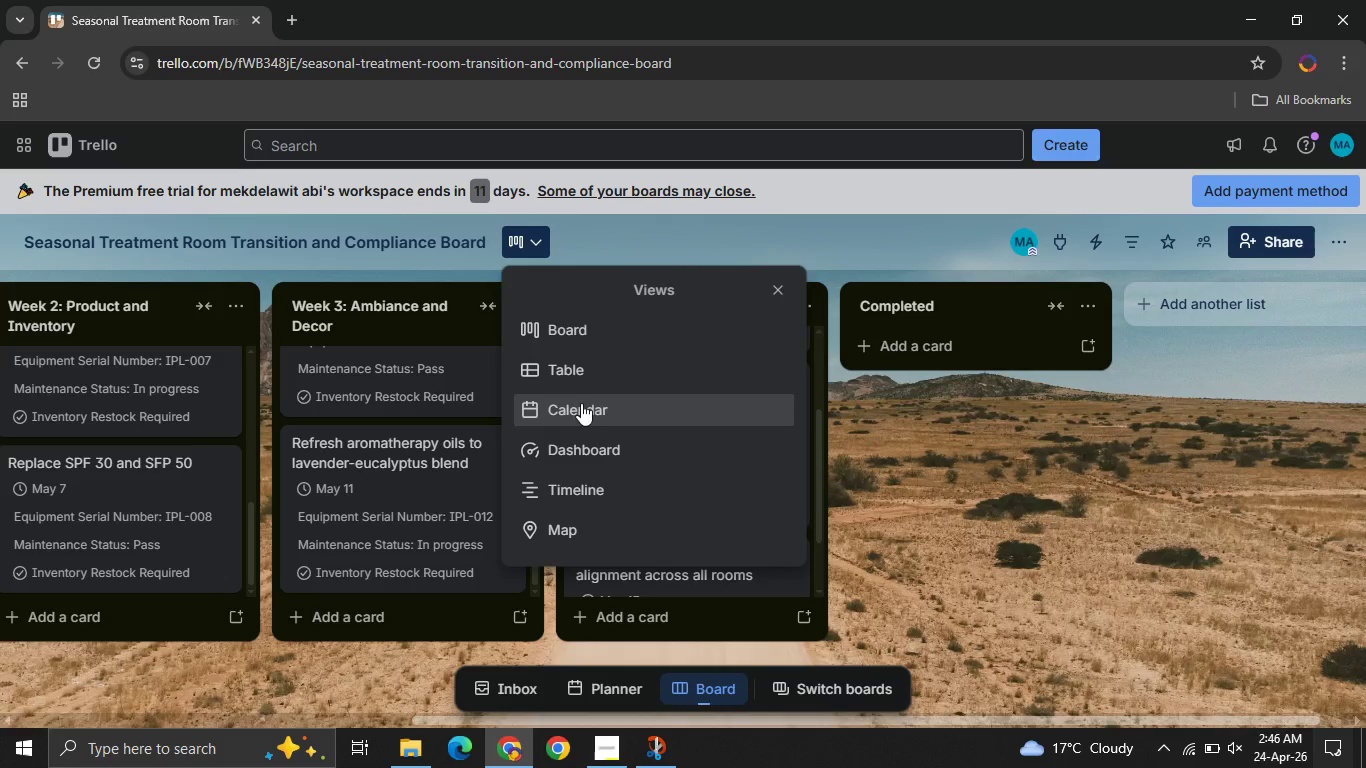 
left_click([578, 407])
 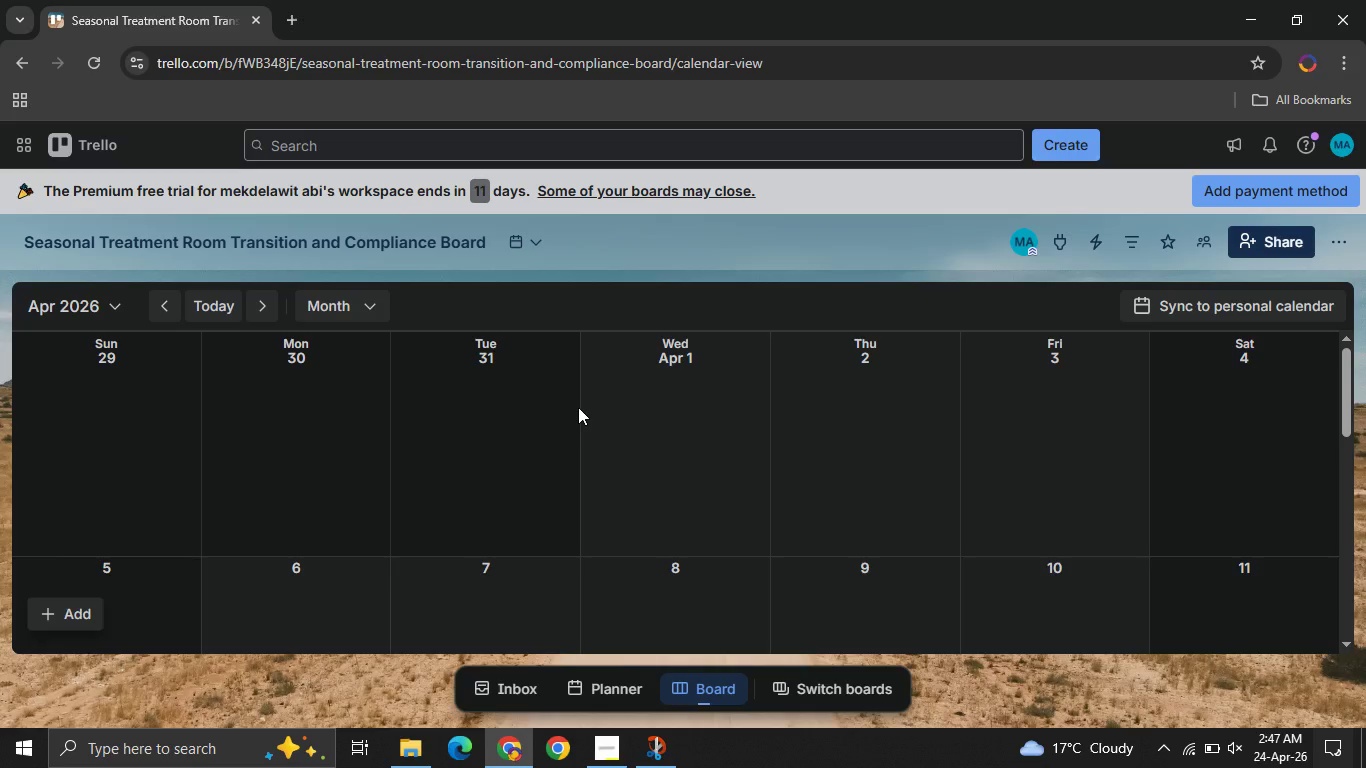 
wait(28.09)
 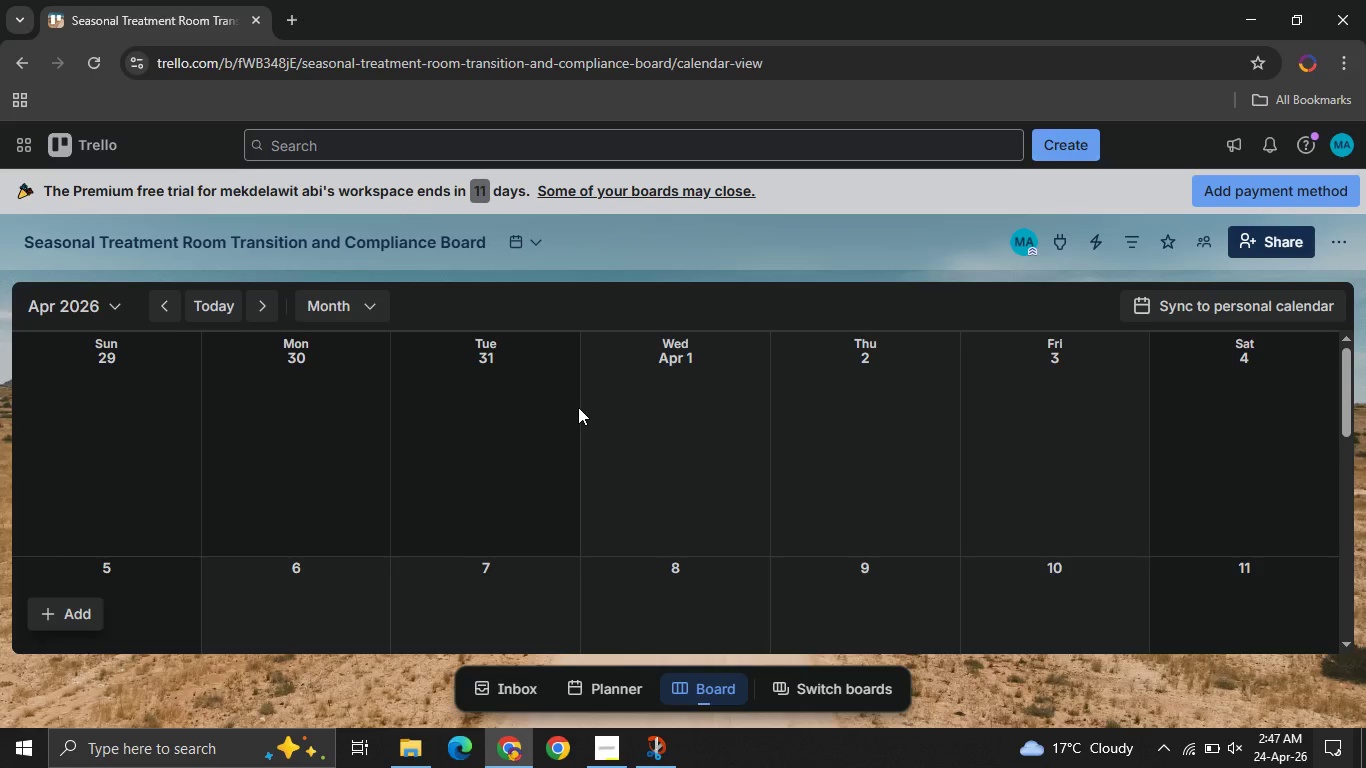 
left_click([266, 319])
 